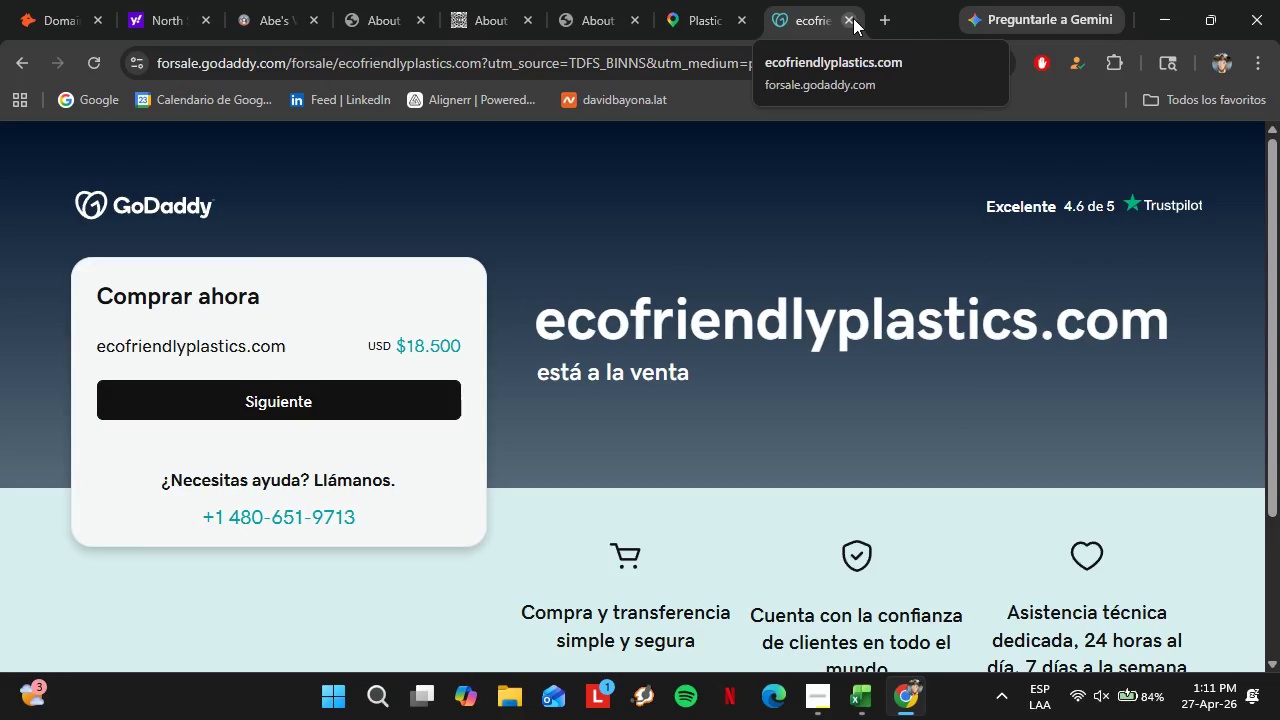 
left_click([853, 18])
 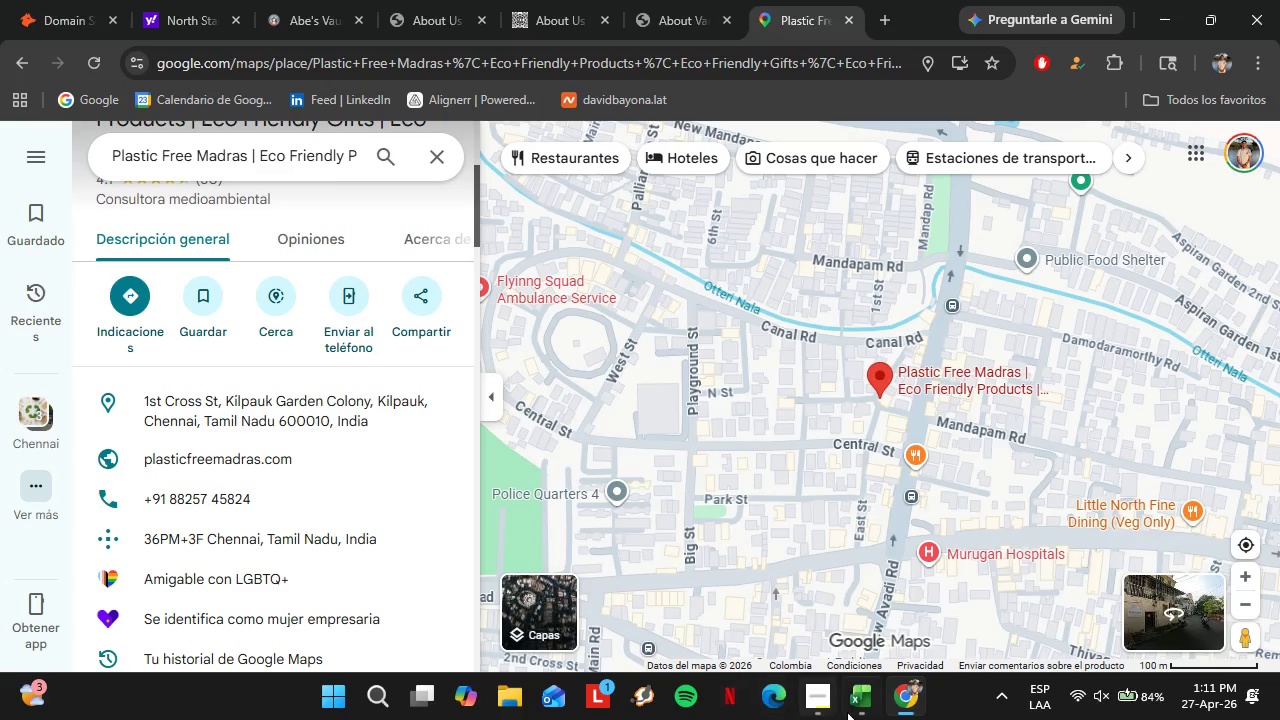 
left_click([848, 711])
 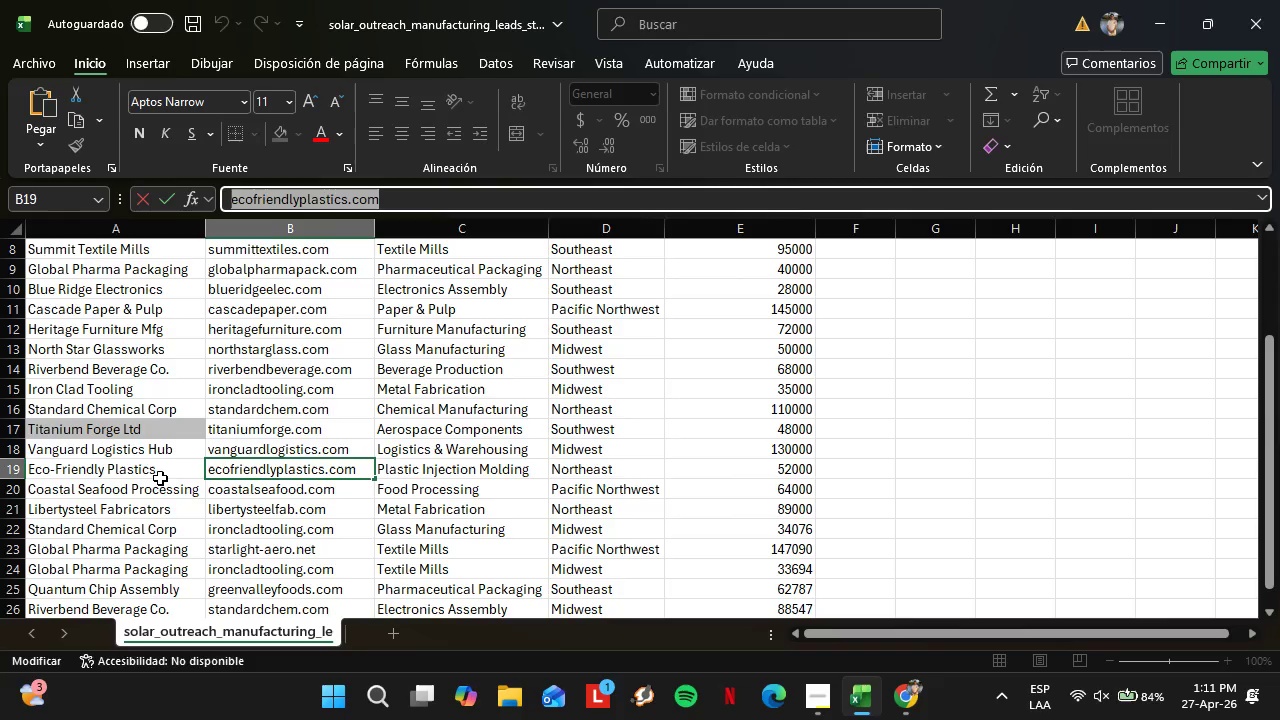 
left_click([162, 479])
 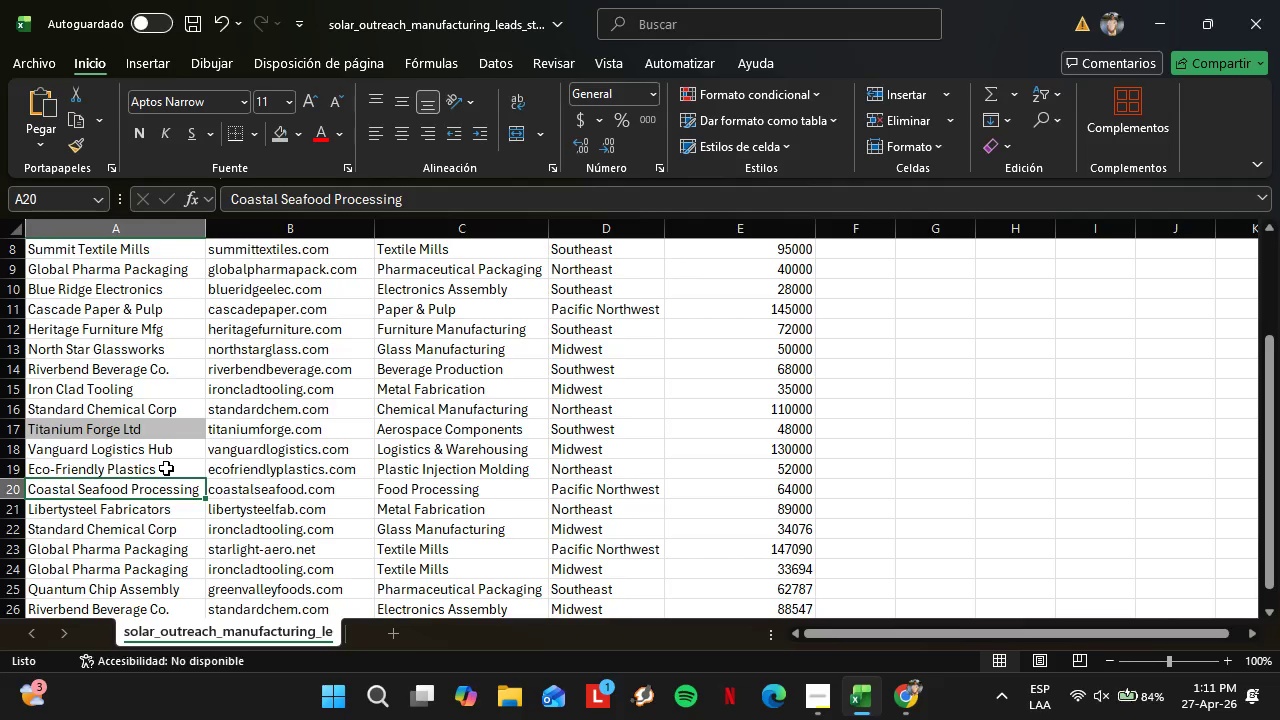 
left_click([166, 468])
 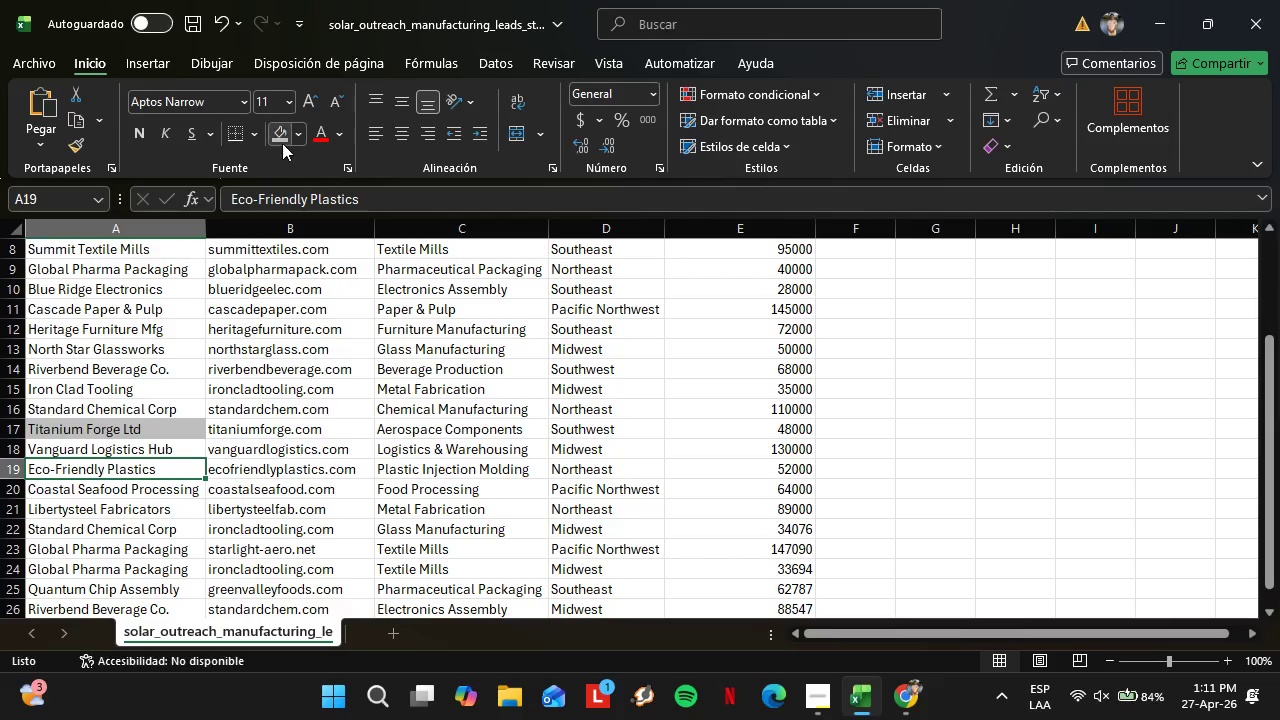 
left_click([282, 141])
 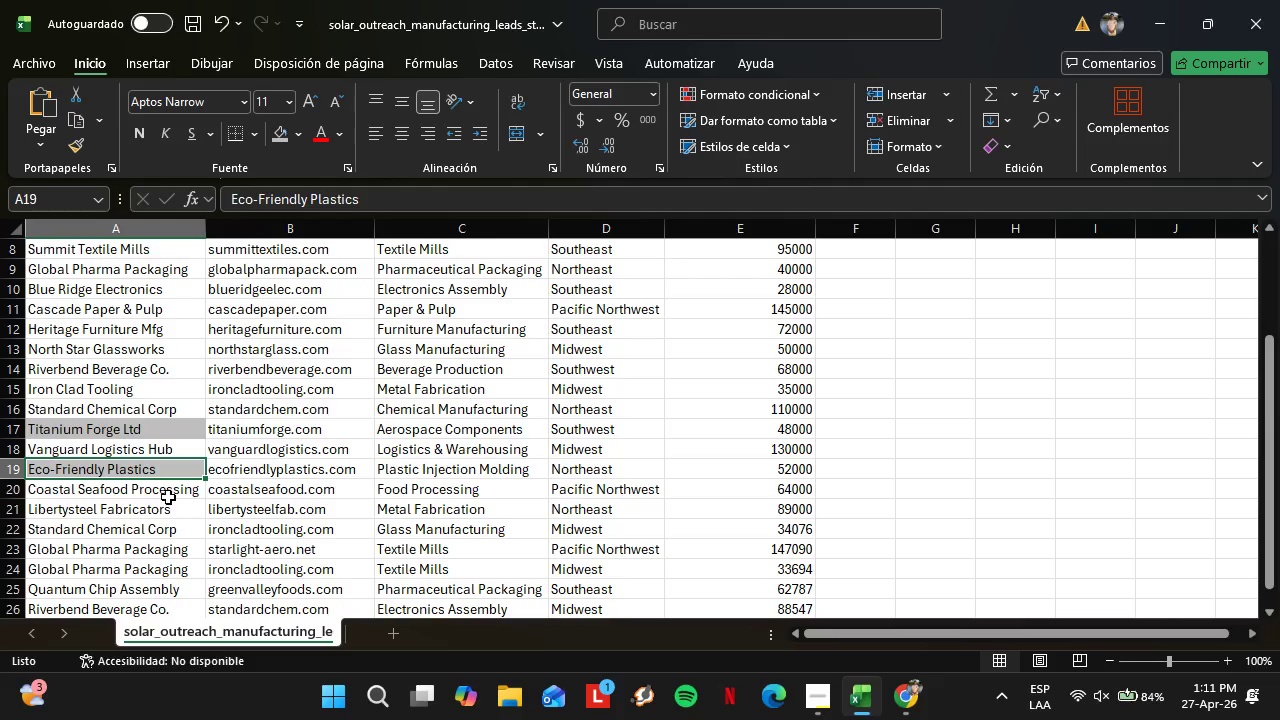 
left_click([168, 496])
 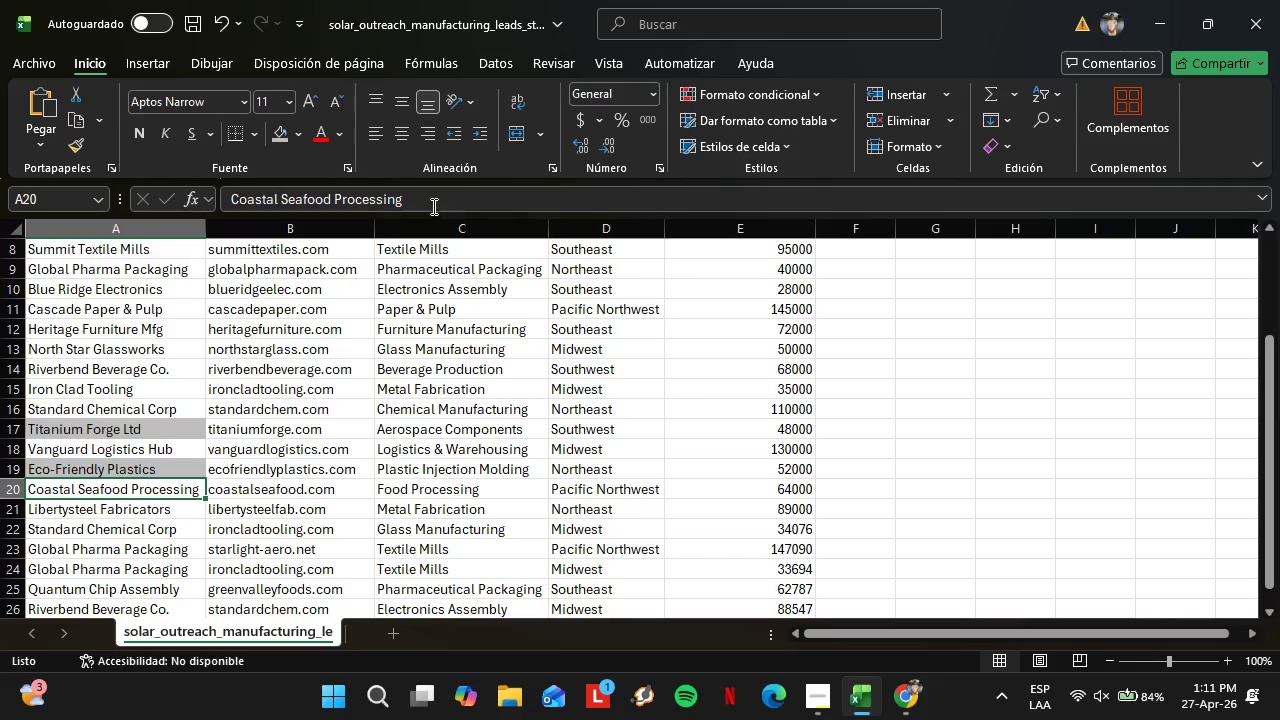 
left_click_drag(start_coordinate=[432, 206], to_coordinate=[175, 196])
 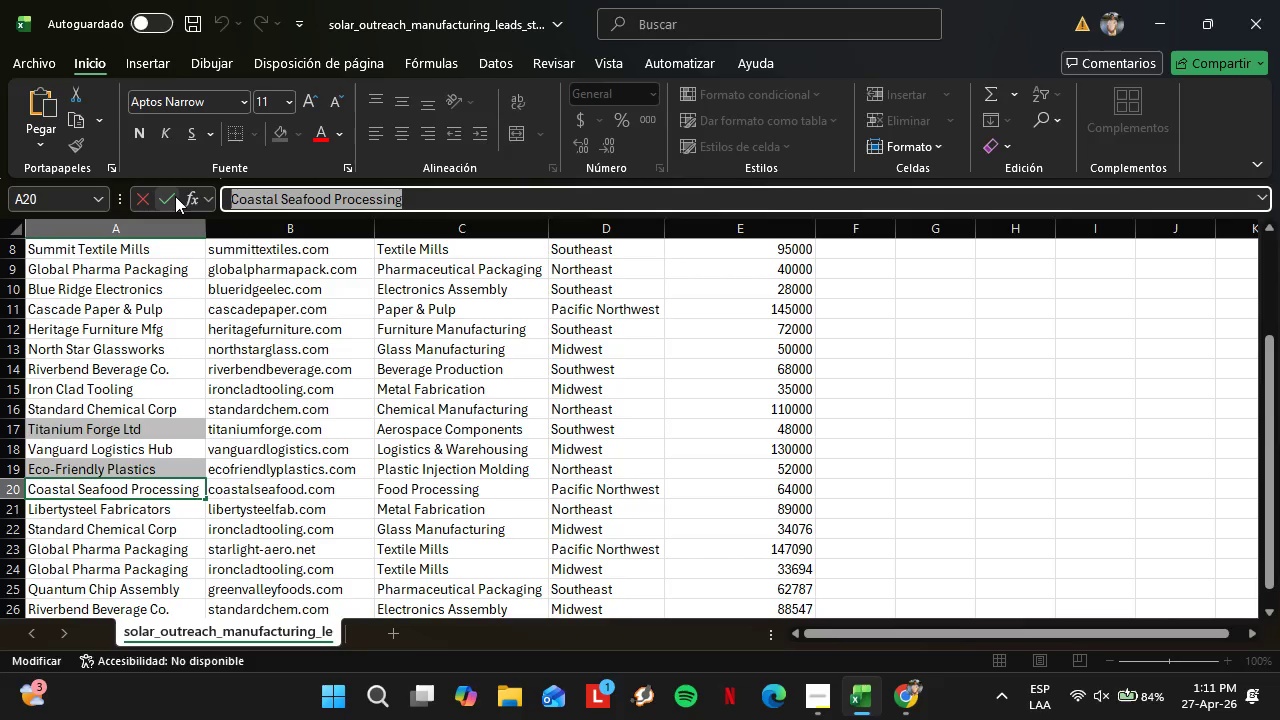 
key(Control+C)
 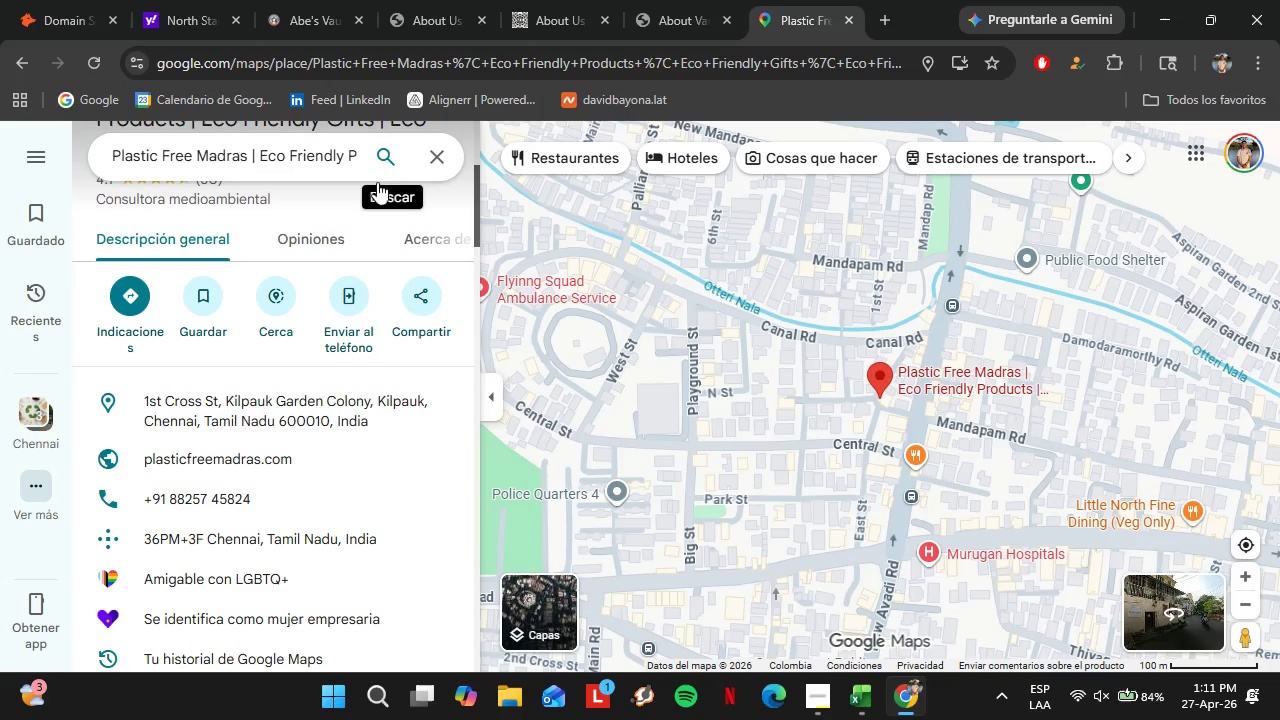 
left_click([427, 169])
 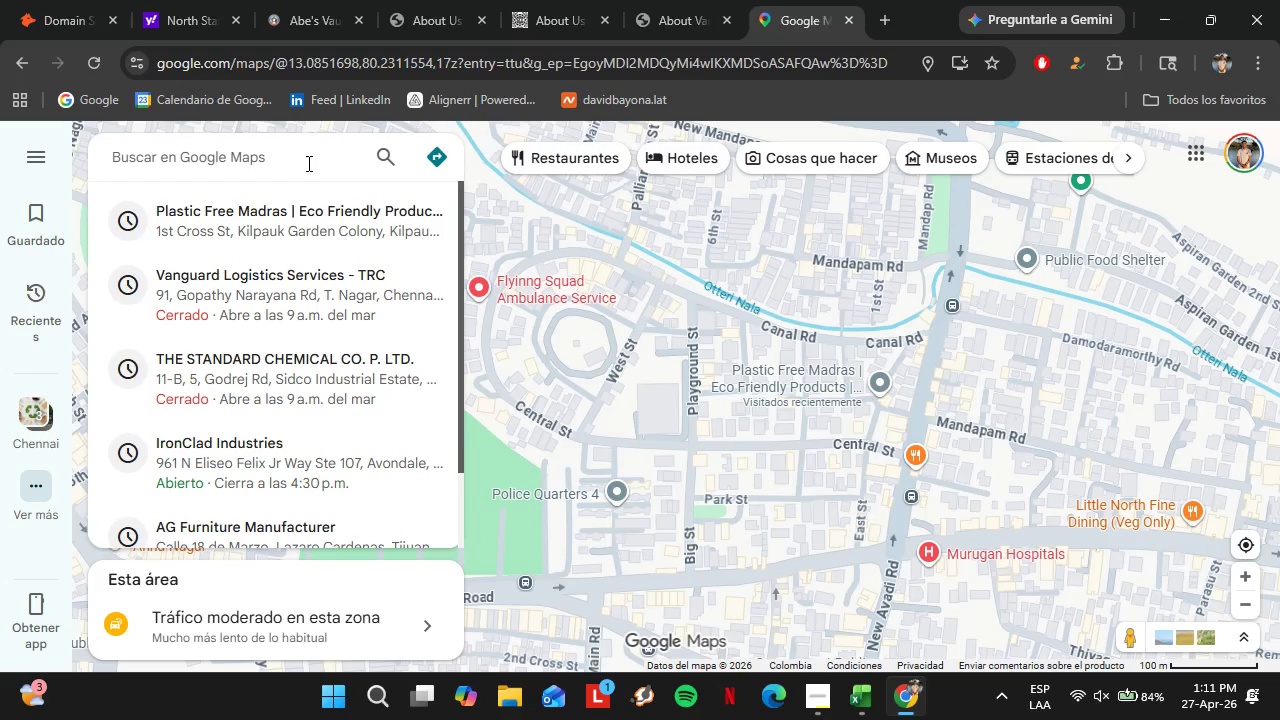 
key(Control+V)
 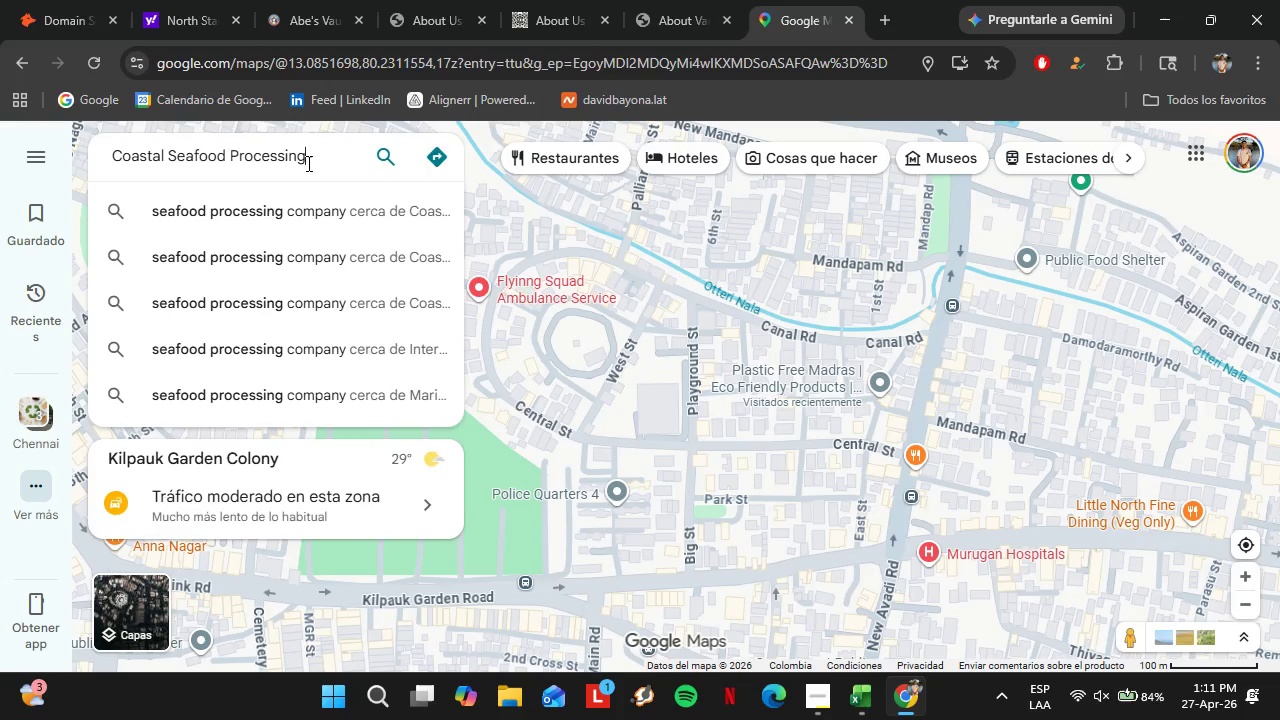 
key(Enter)
 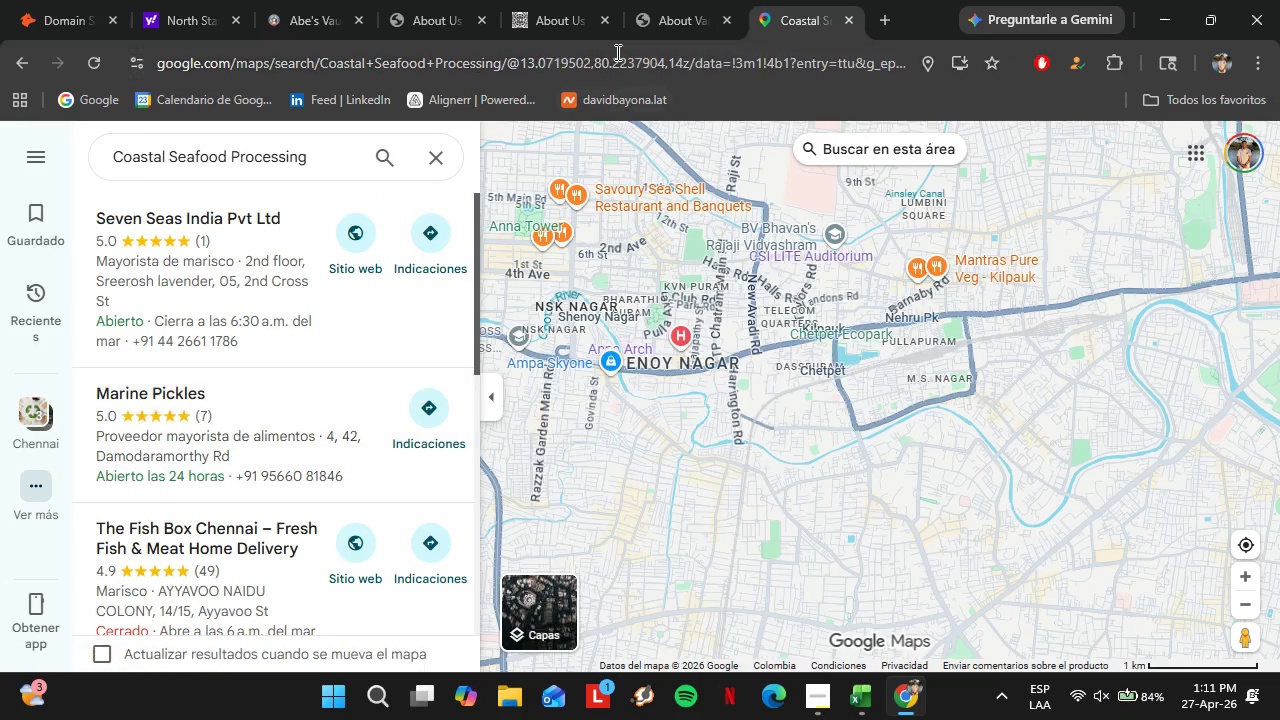 
left_click([844, 686])
 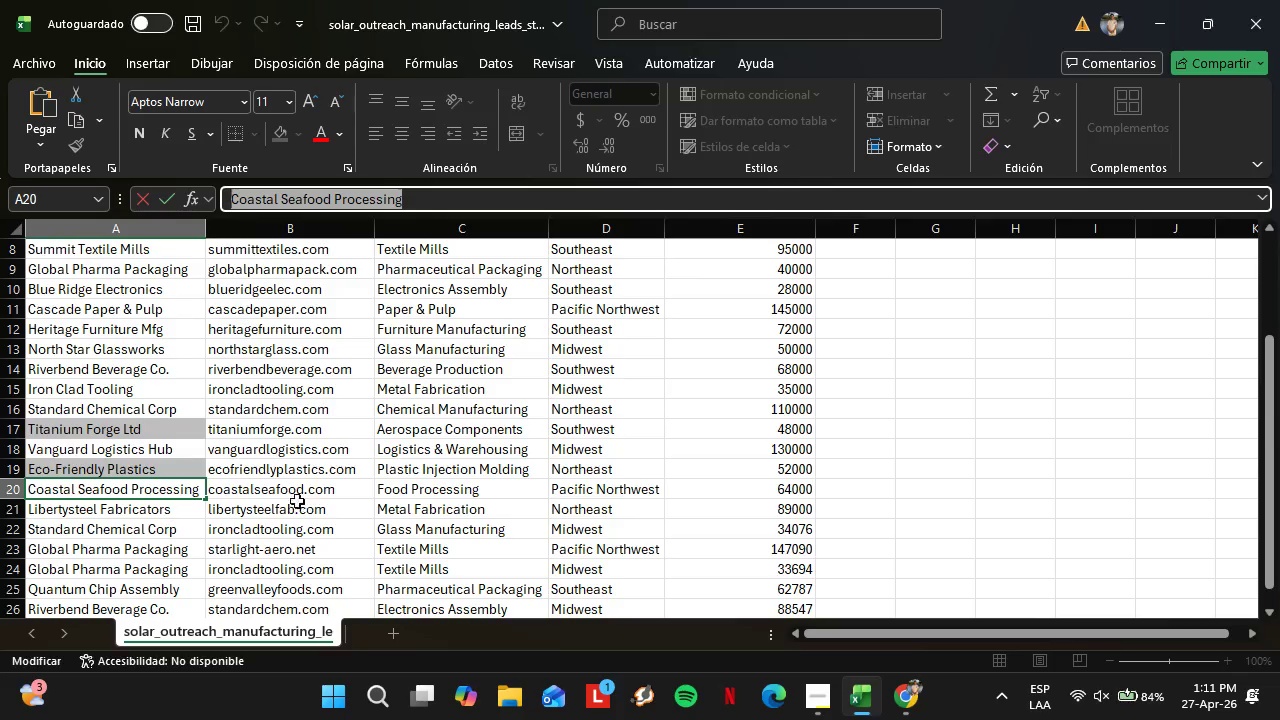 
left_click([288, 494])
 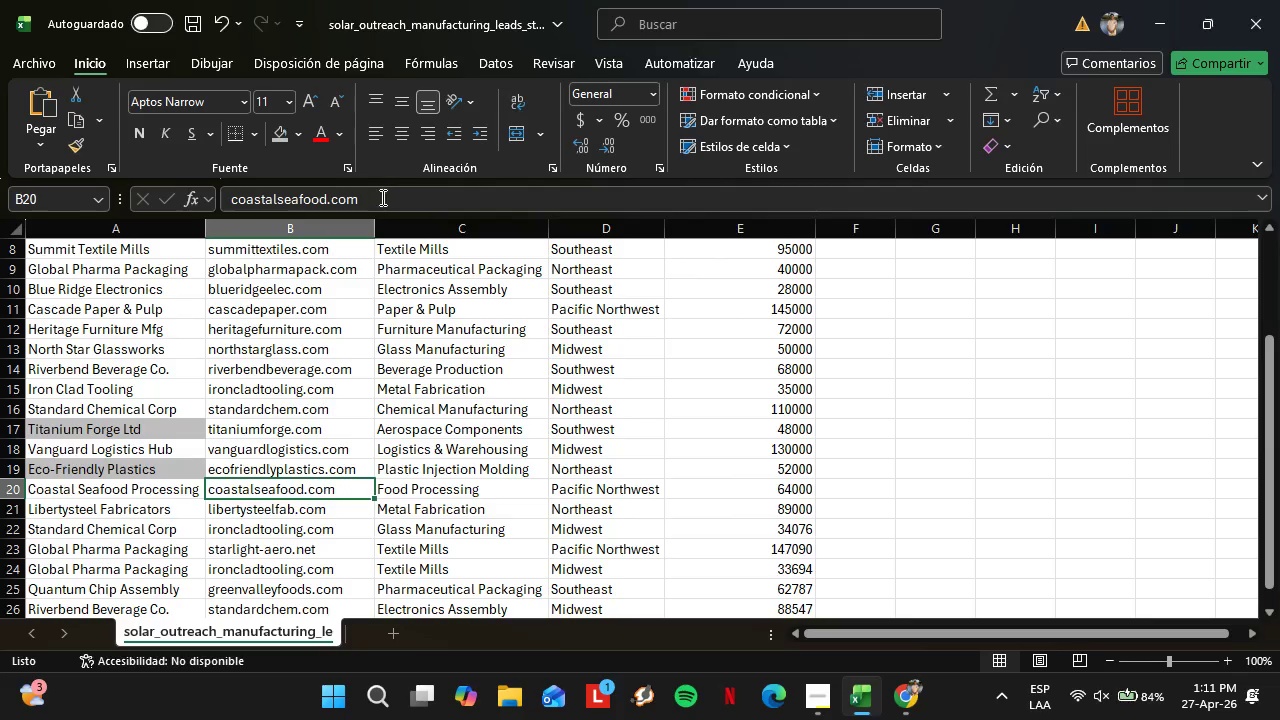 
left_click_drag(start_coordinate=[381, 197], to_coordinate=[133, 193])
 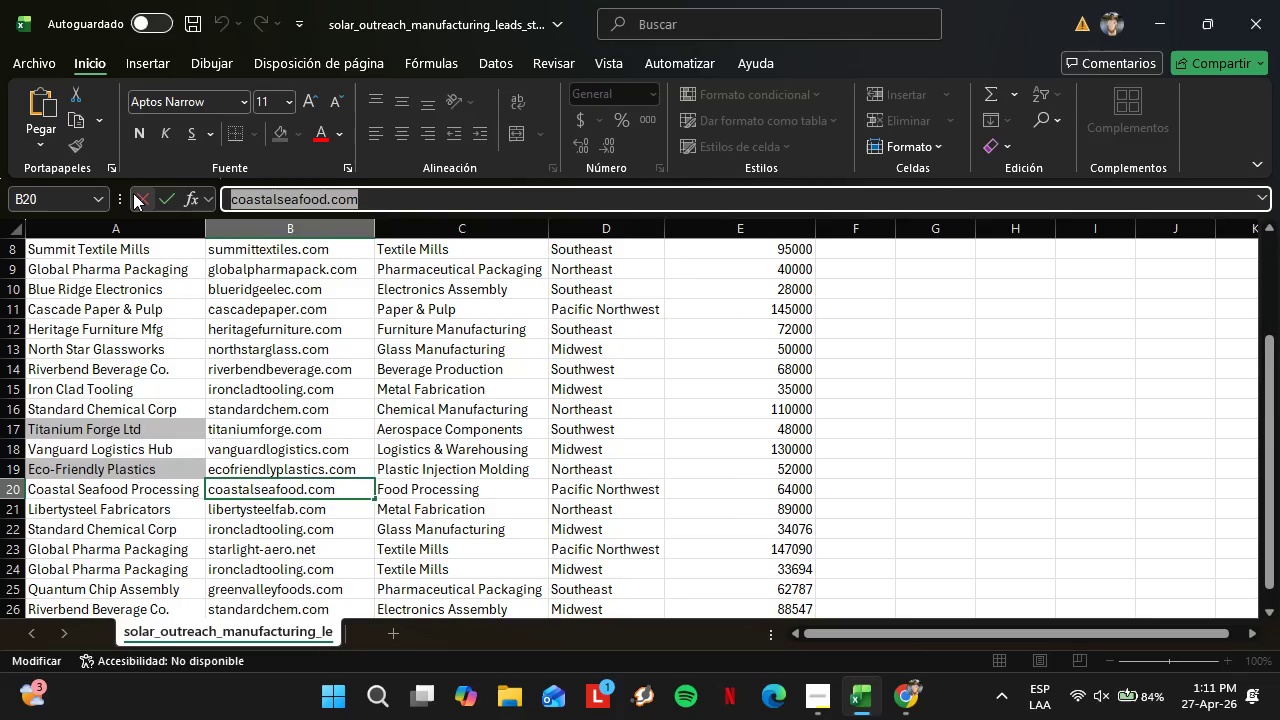 
key(Control+C)
 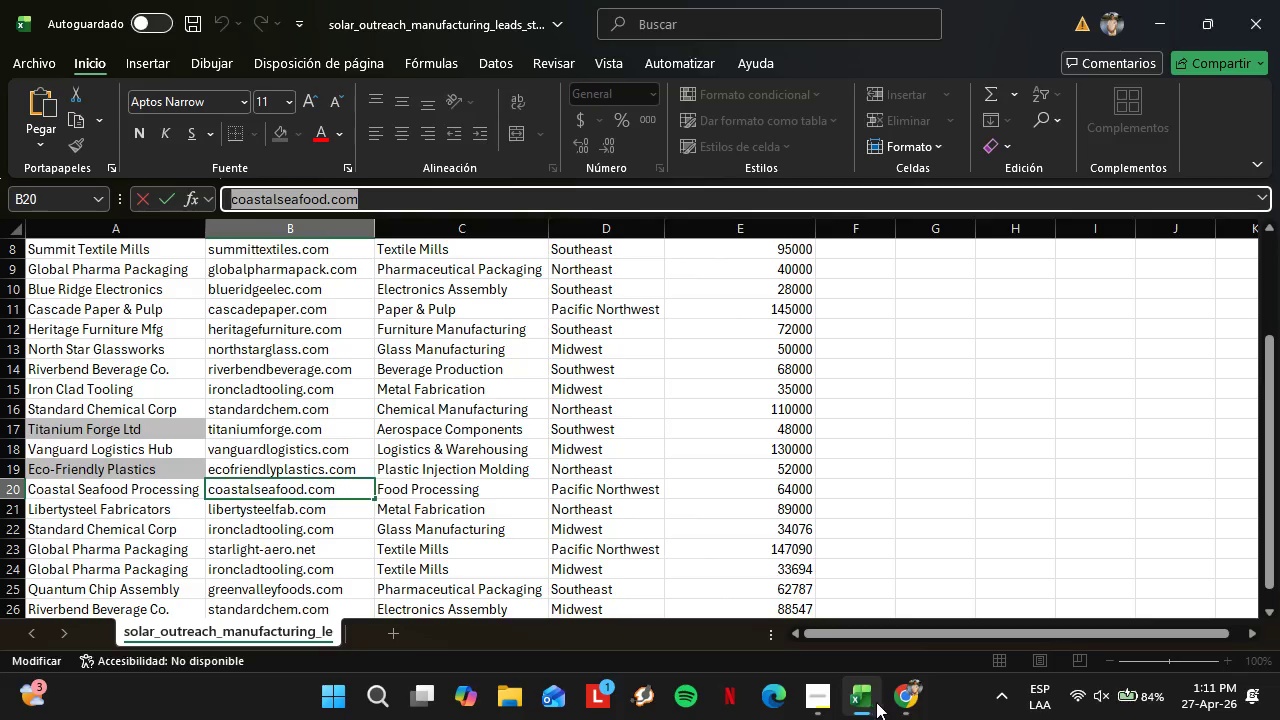 
left_click([896, 704])
 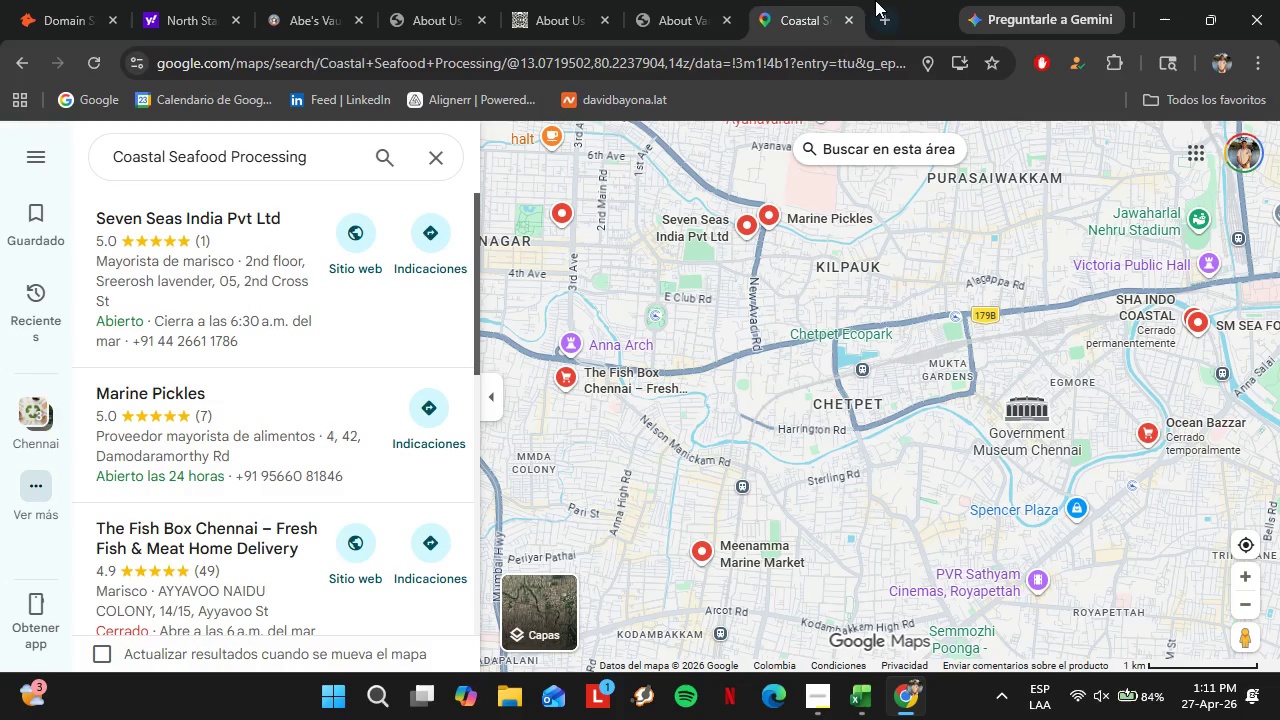 
left_click([893, 23])
 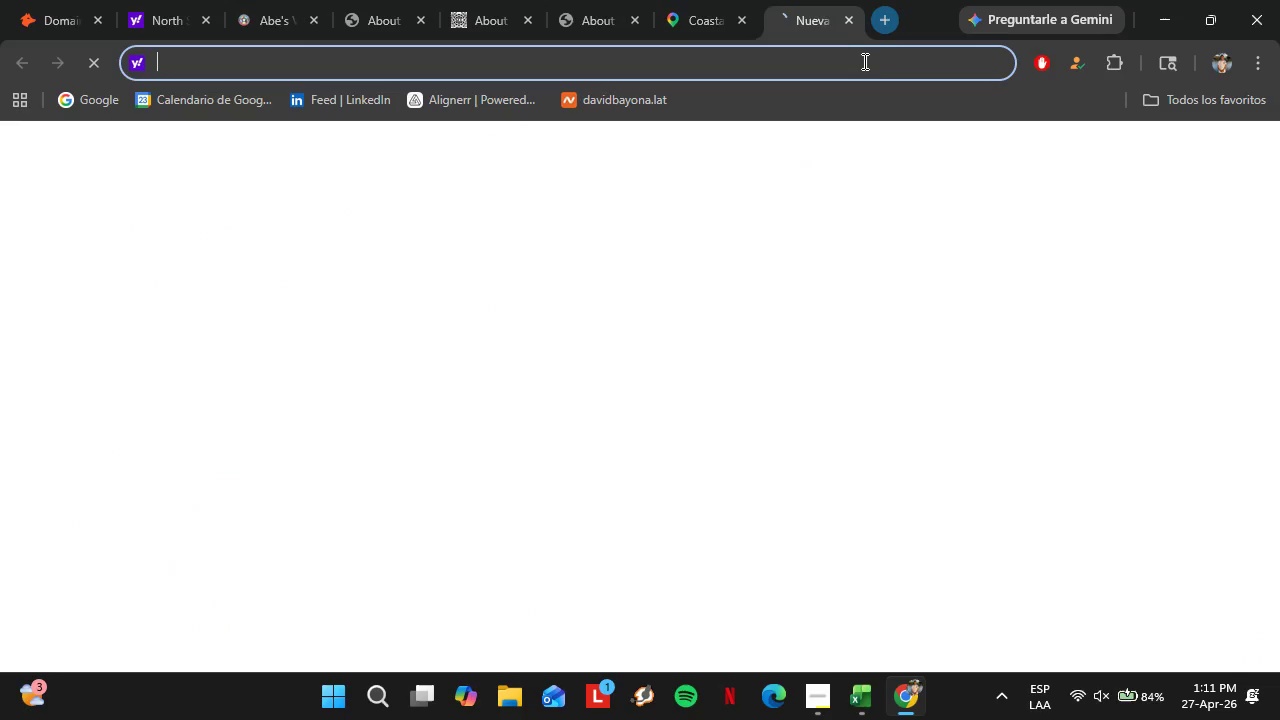 
key(Control+V)
 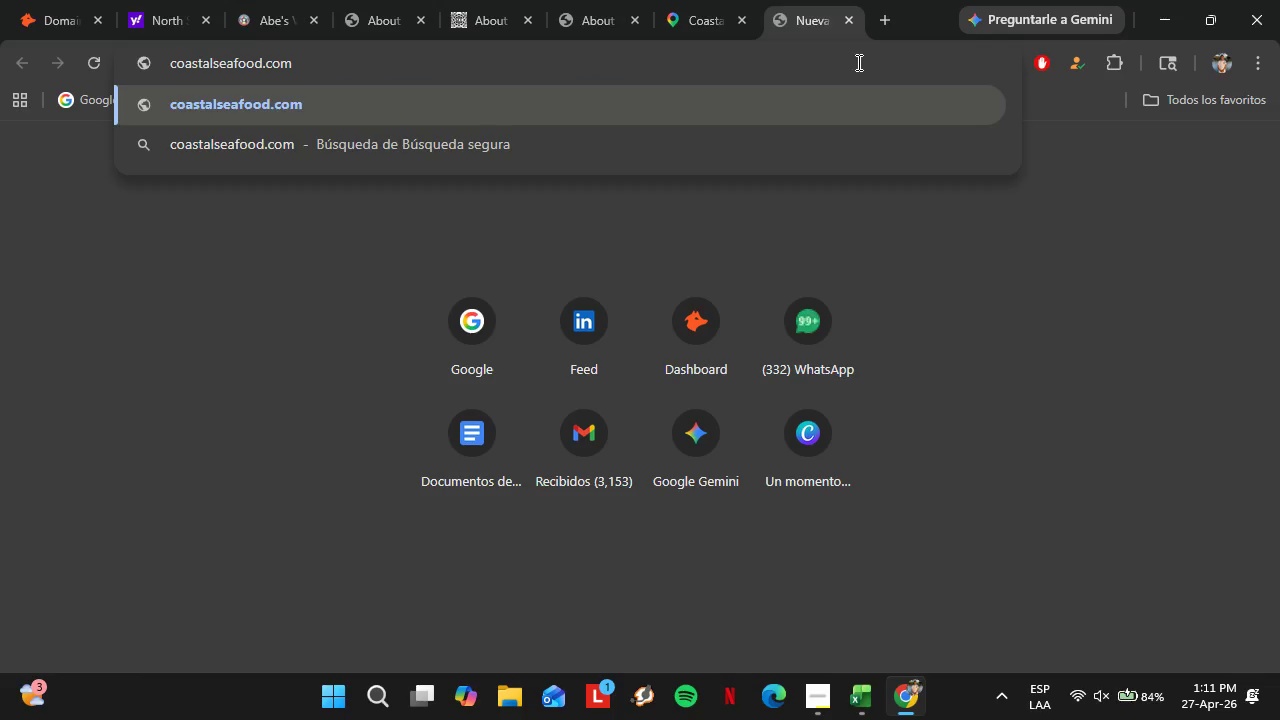 
key(Enter)
 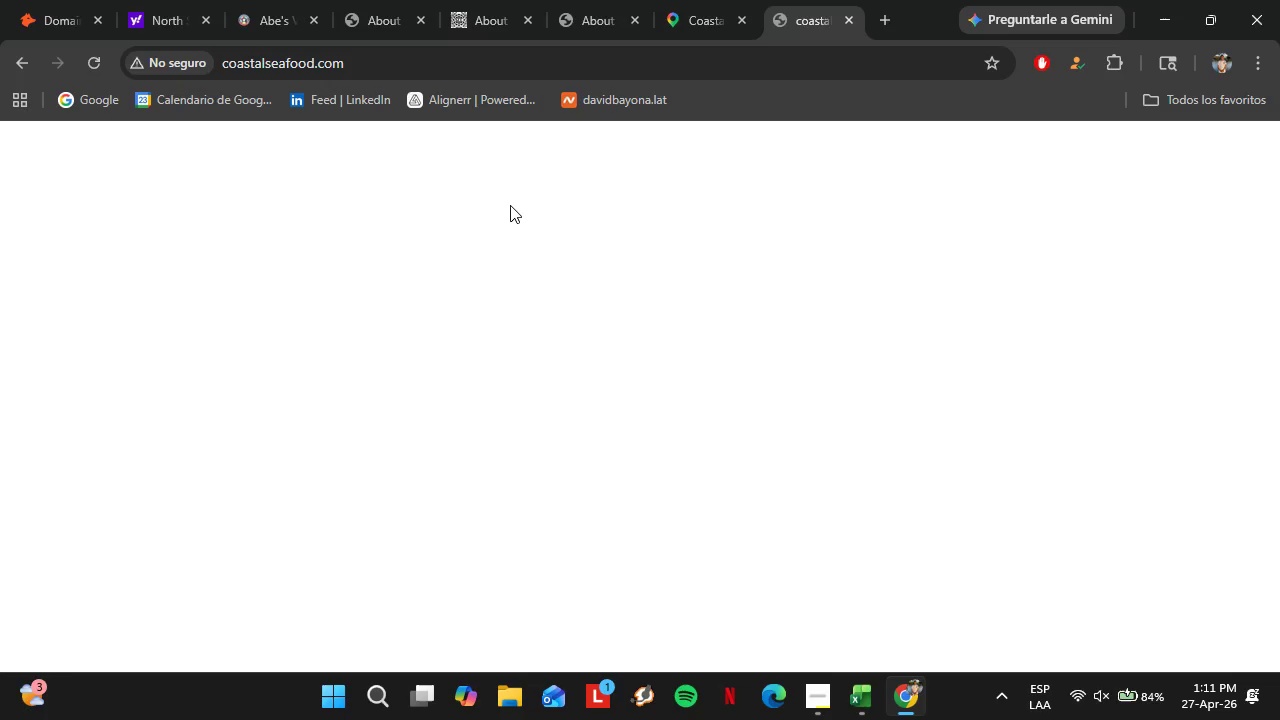 
wait(23.86)
 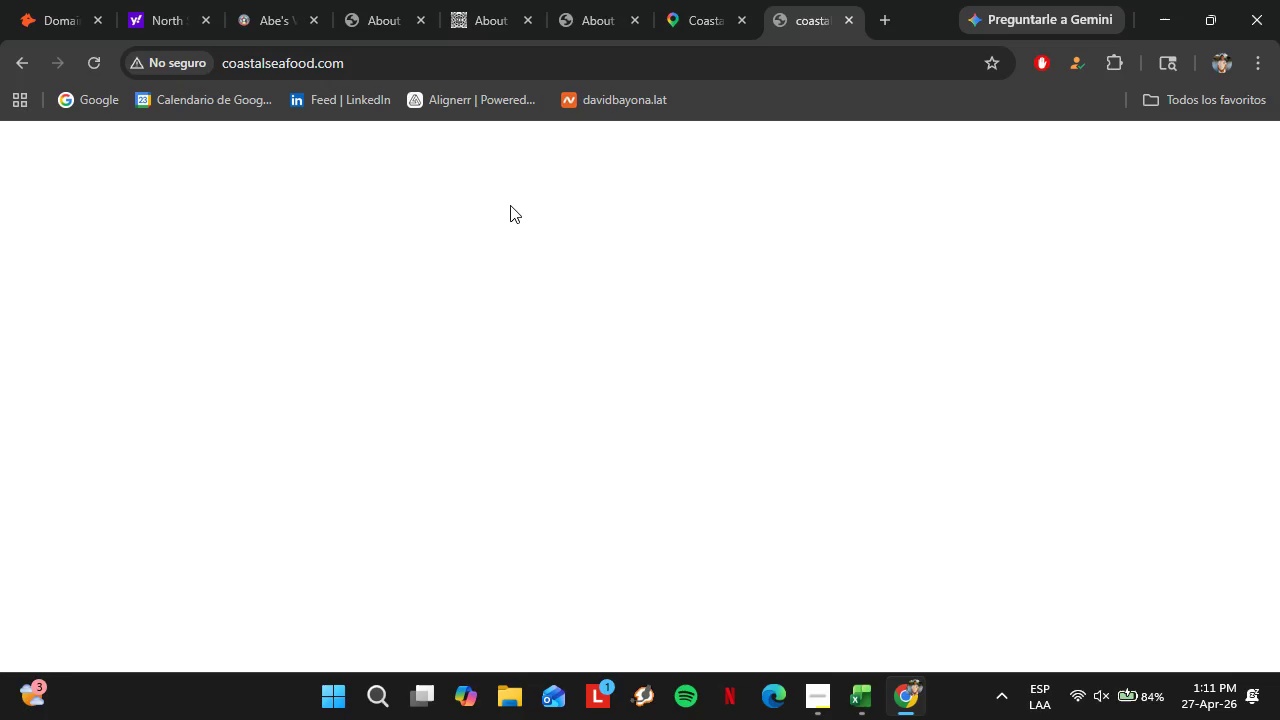 
left_click([849, 15])
 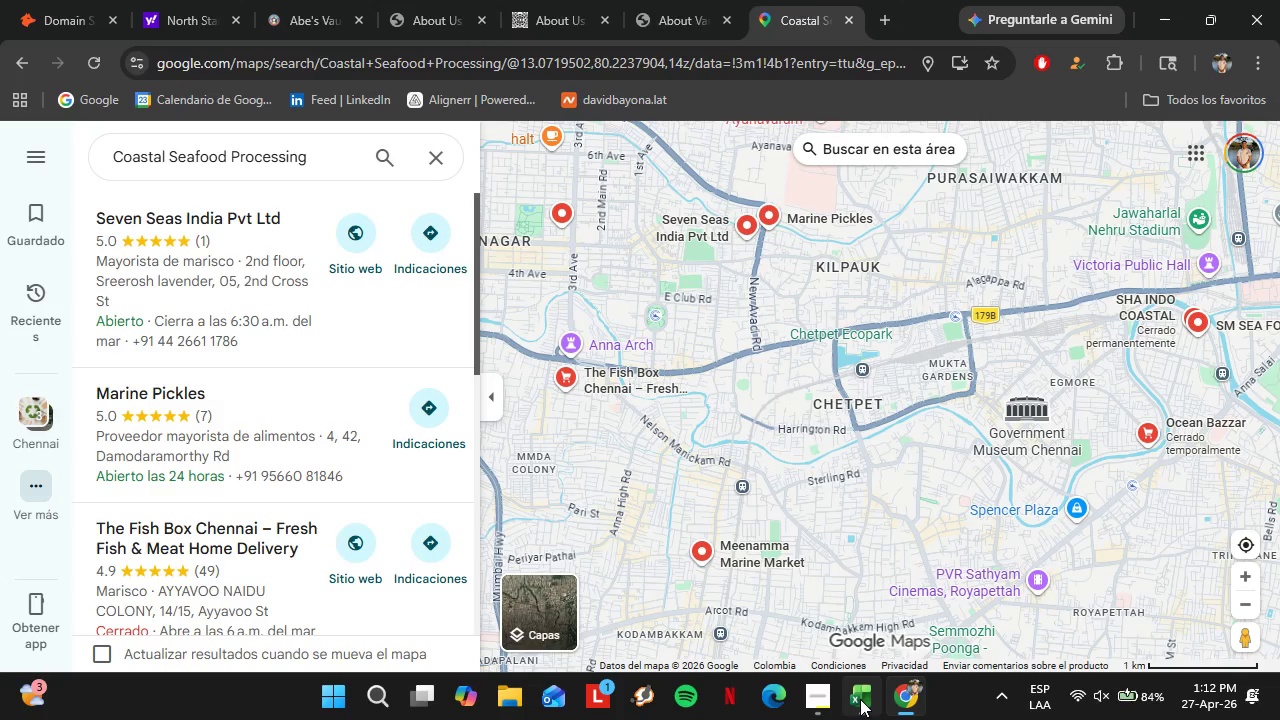 
left_click([860, 699])
 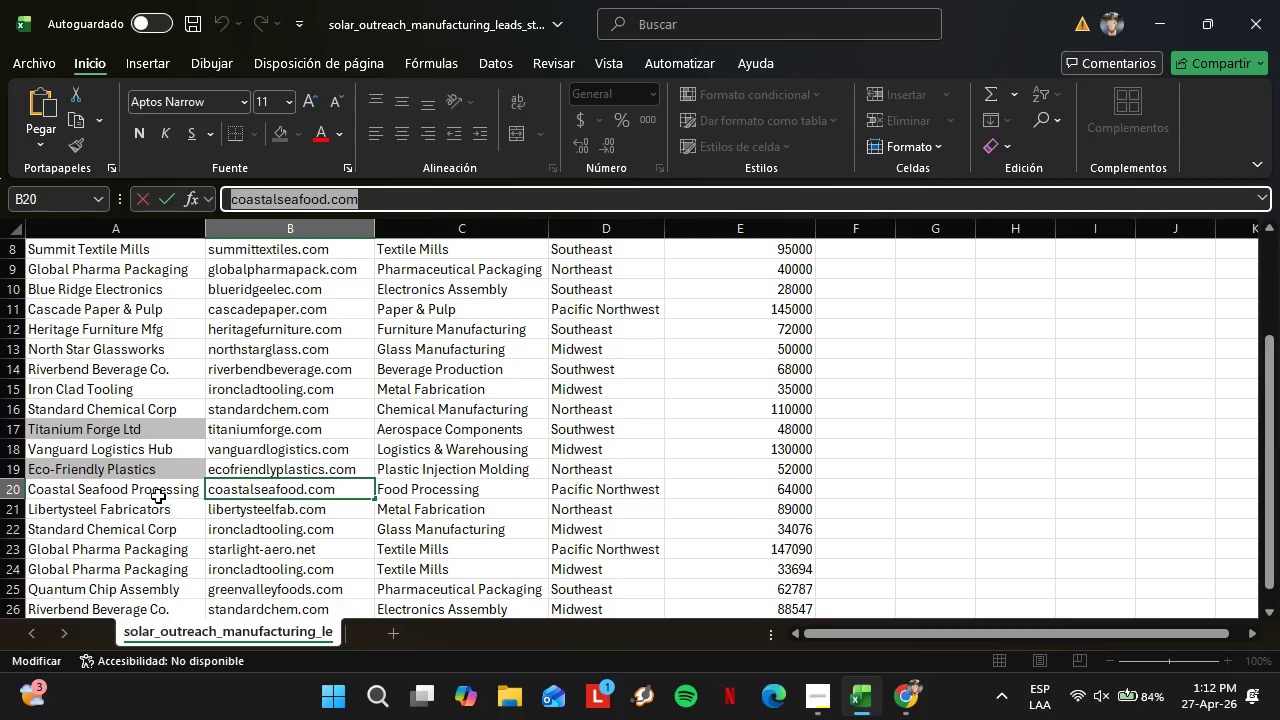 
left_click([154, 495])
 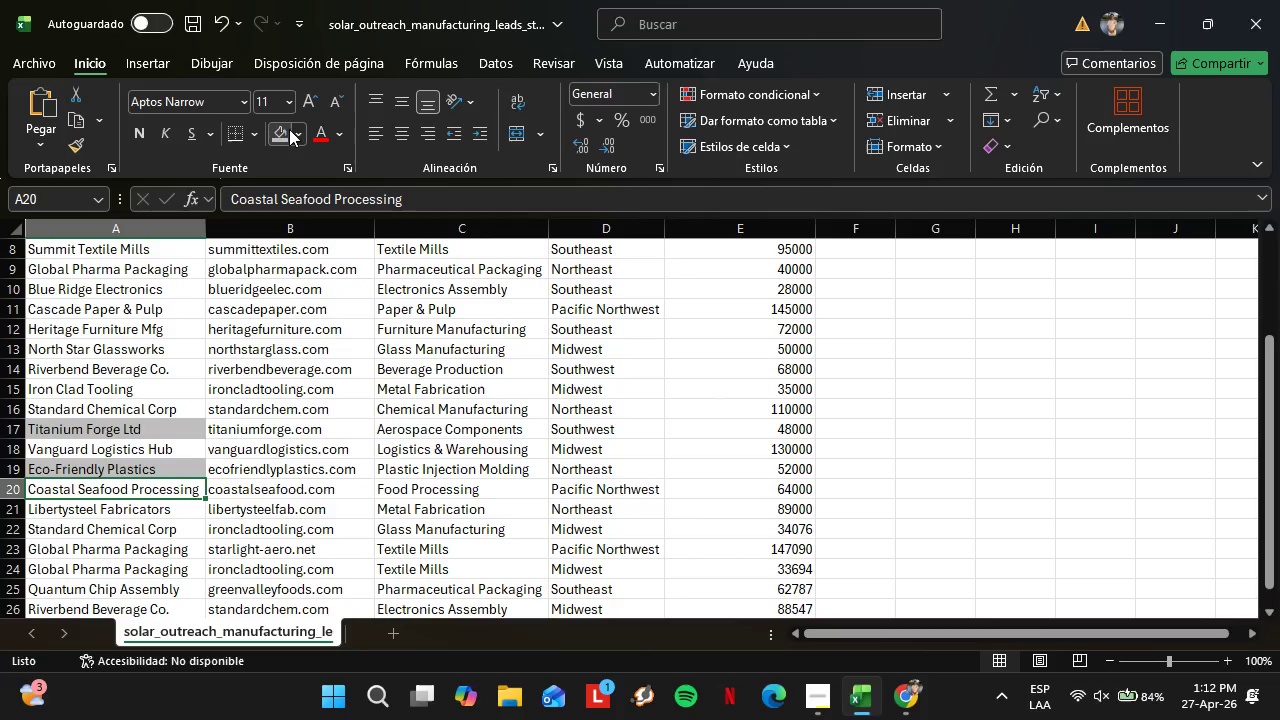 
left_click([279, 129])
 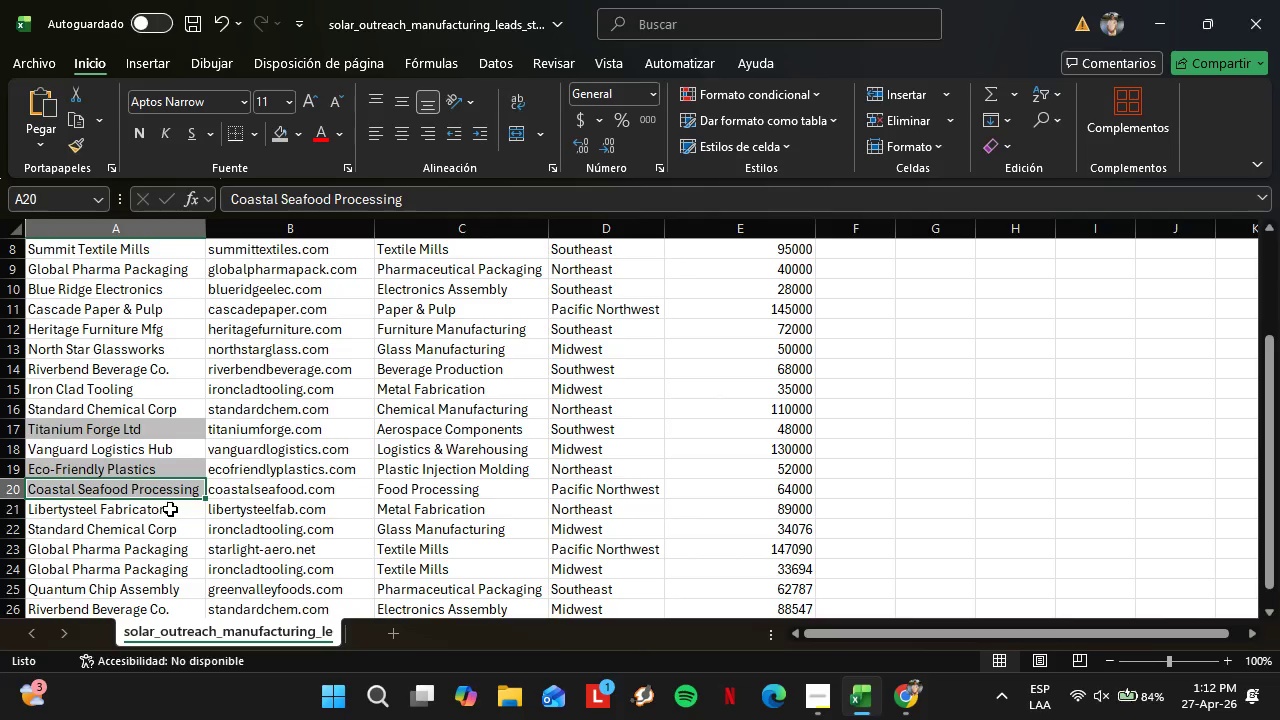 
left_click([169, 509])
 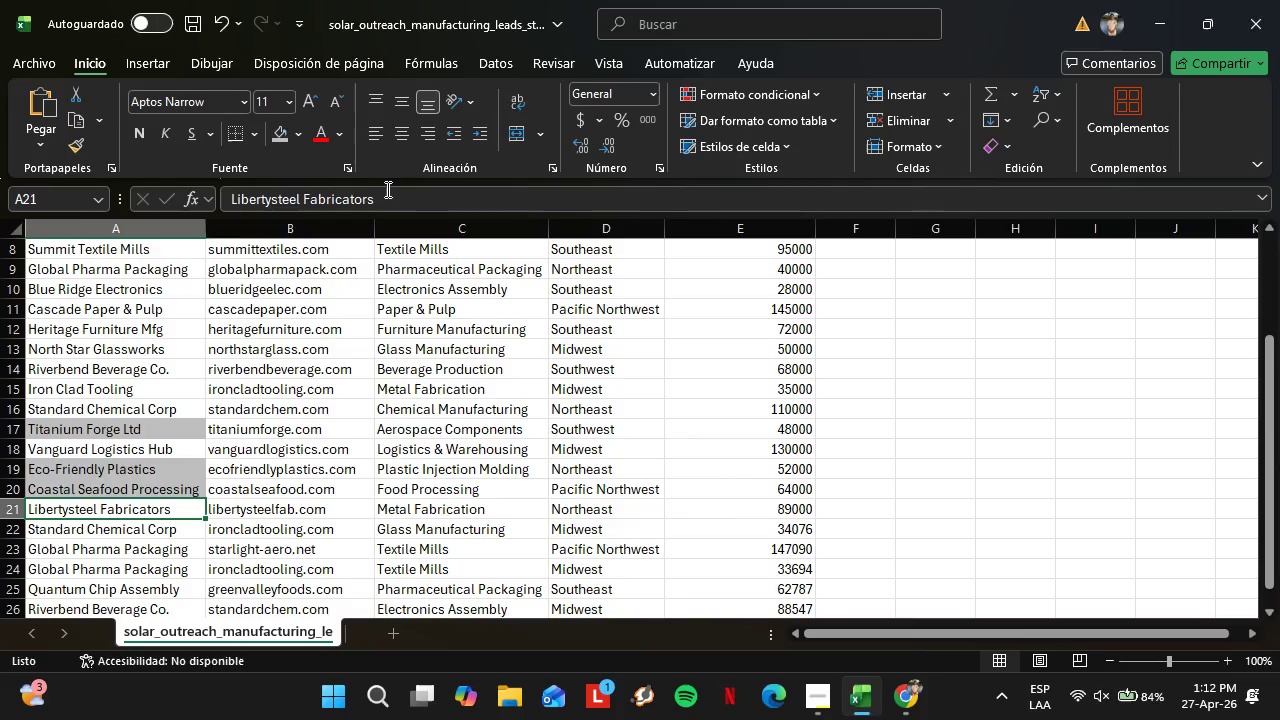 
left_click_drag(start_coordinate=[390, 199], to_coordinate=[153, 193])
 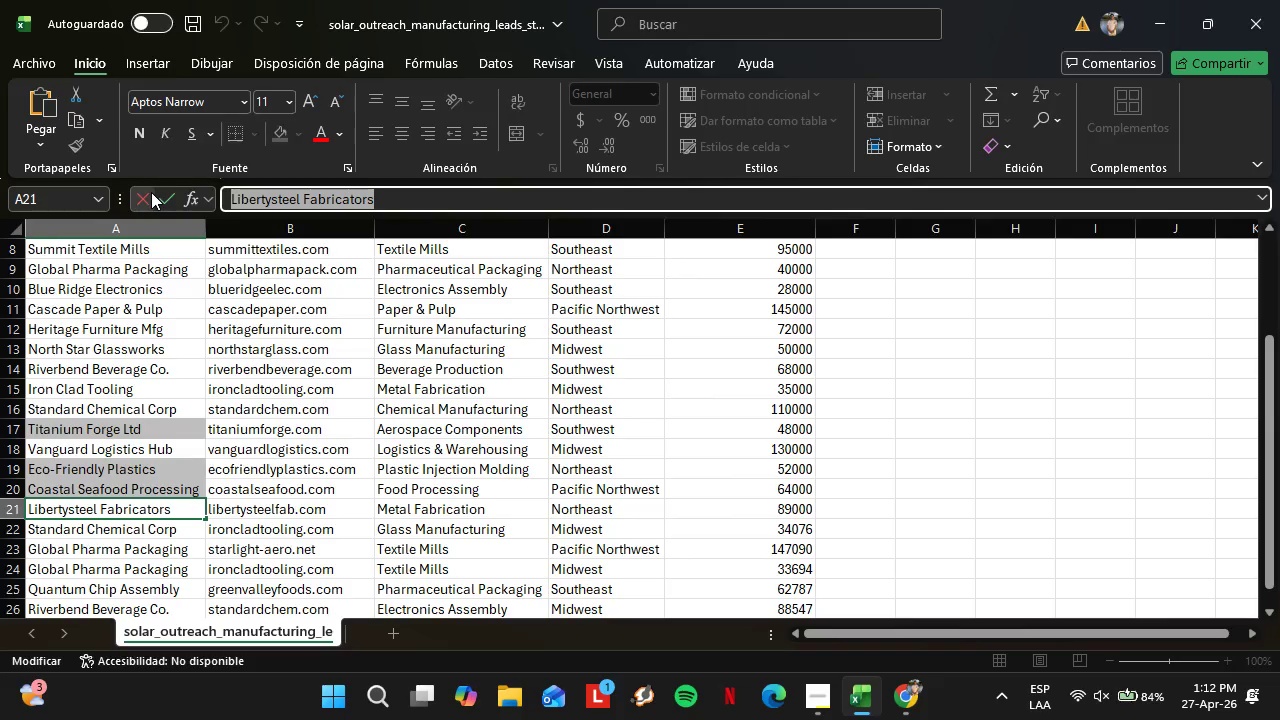 
key(Control+C)
 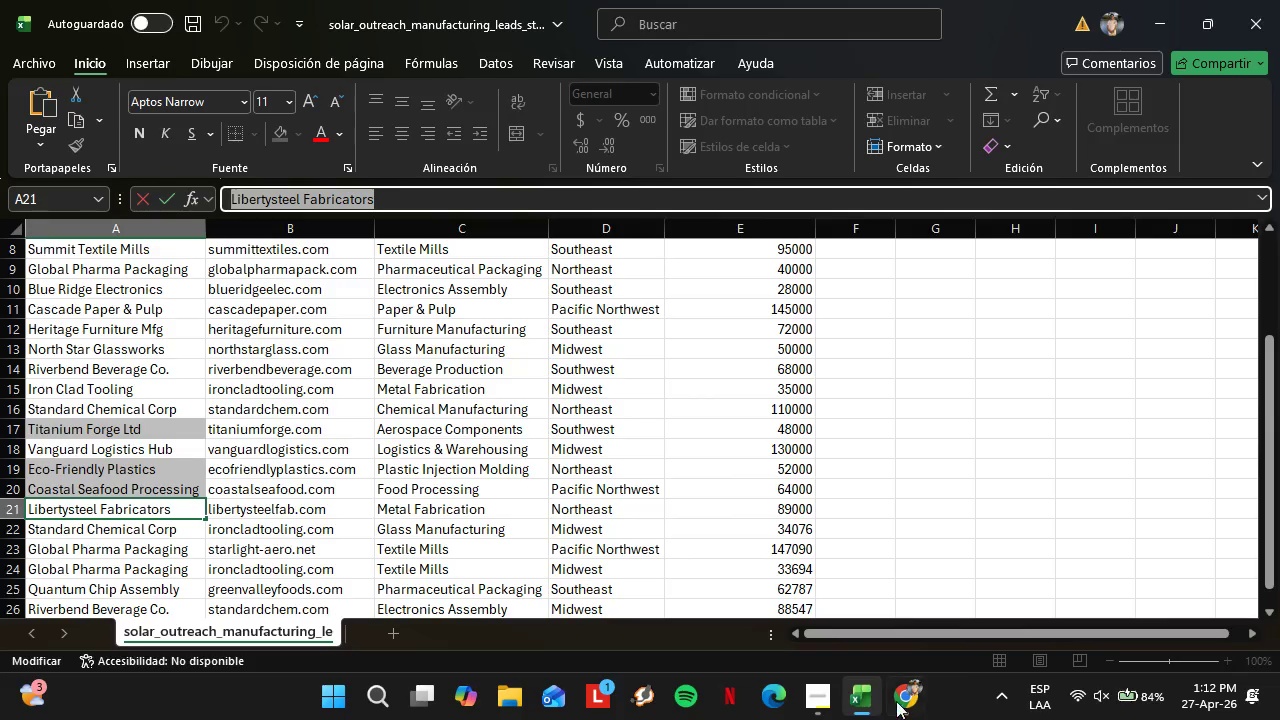 
left_click([912, 705])
 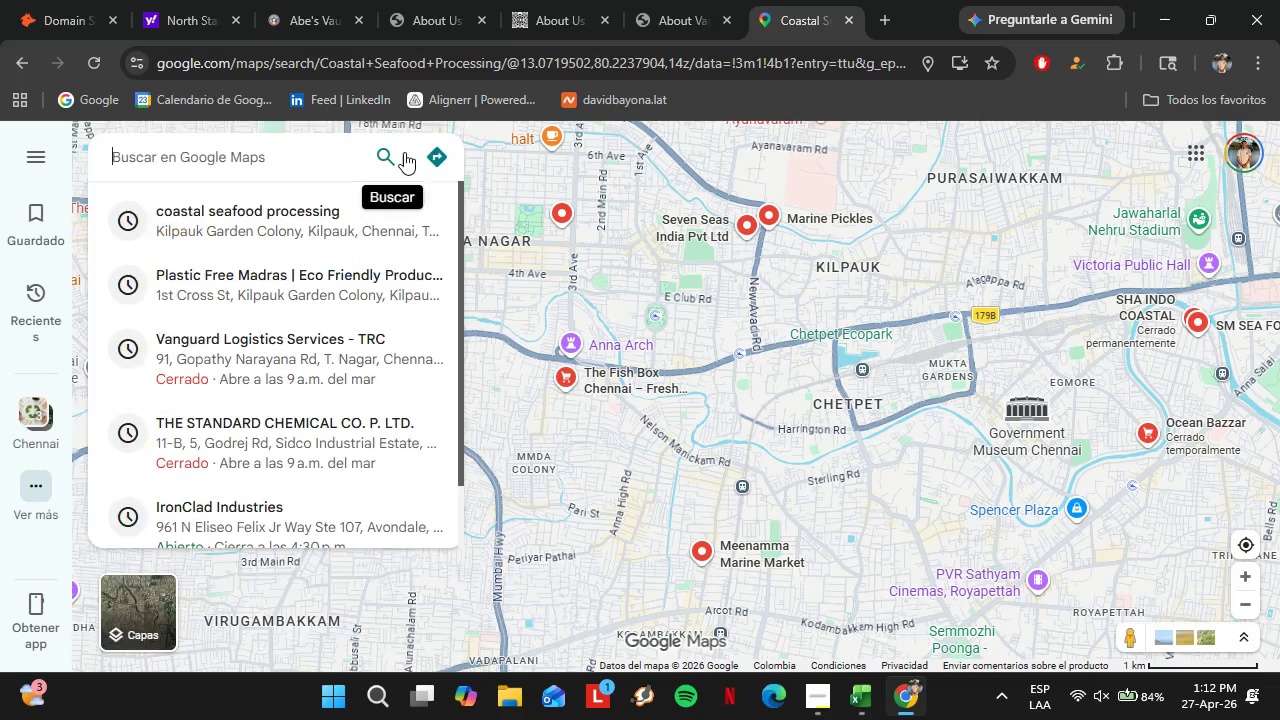 
key(Control+V)
 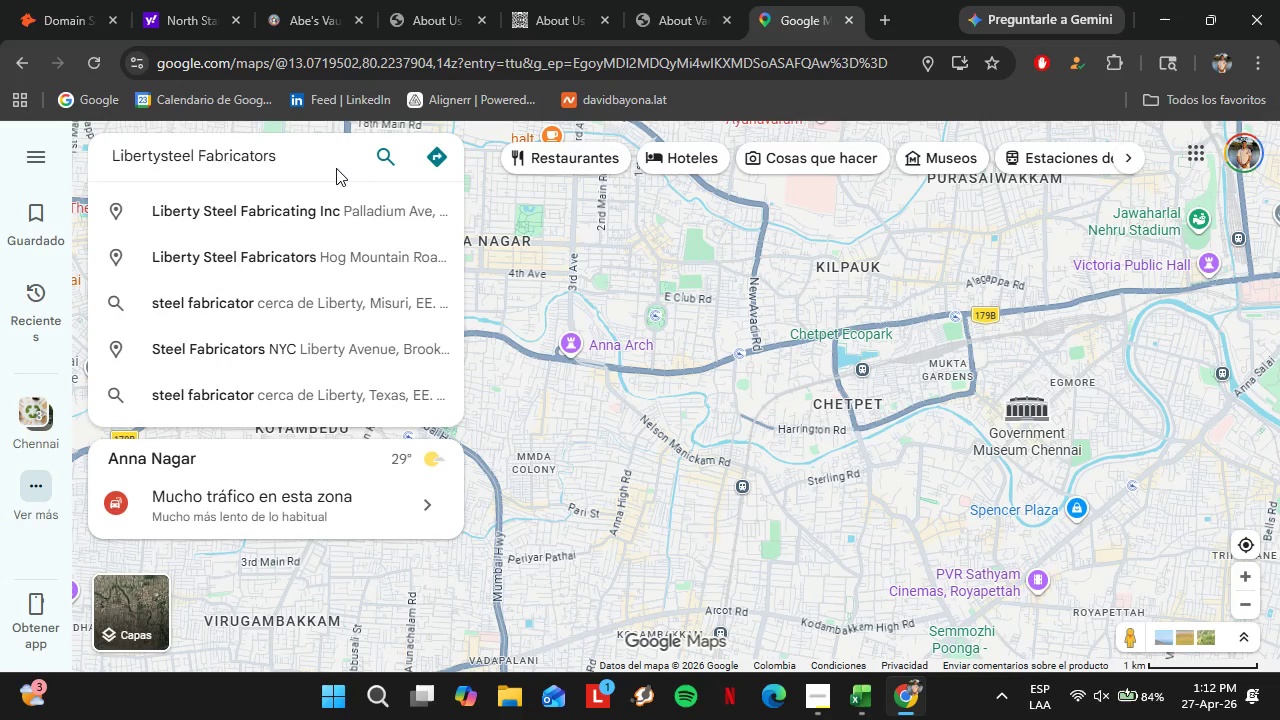 
key(Enter)
 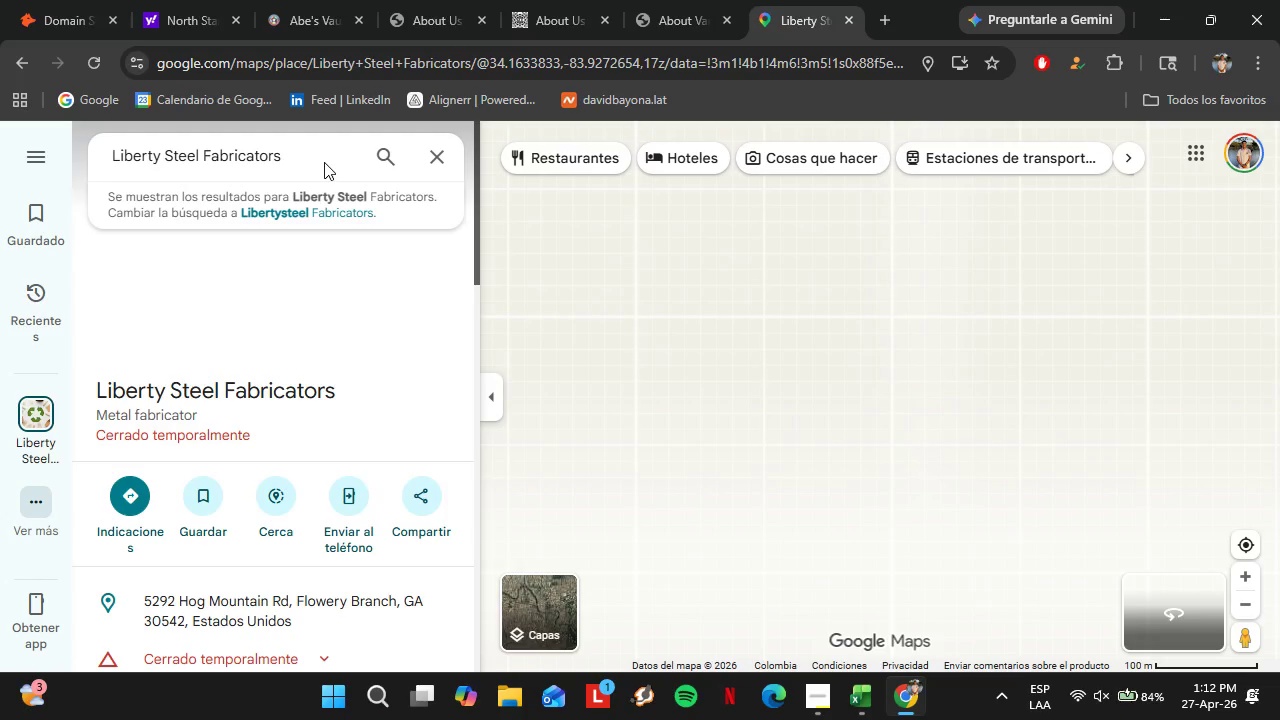 
scroll: coordinate [292, 387], scroll_direction: down, amount: 2.0
 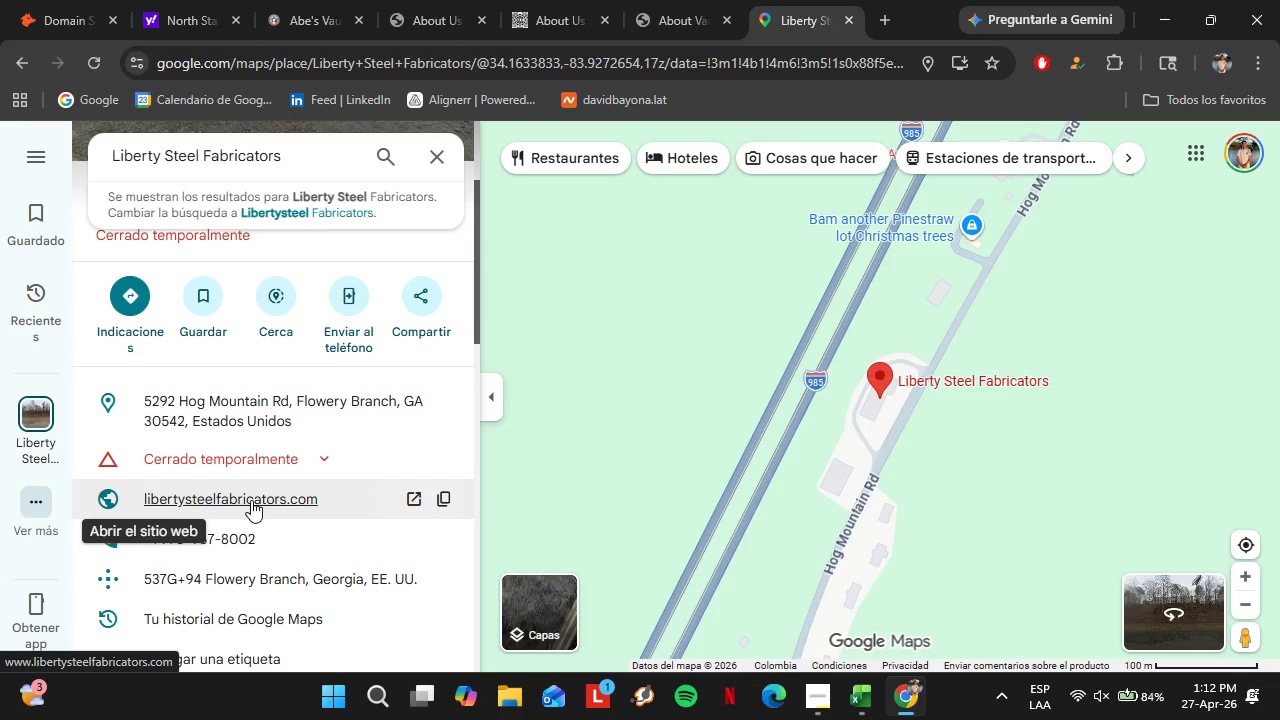 
left_click([251, 500])
 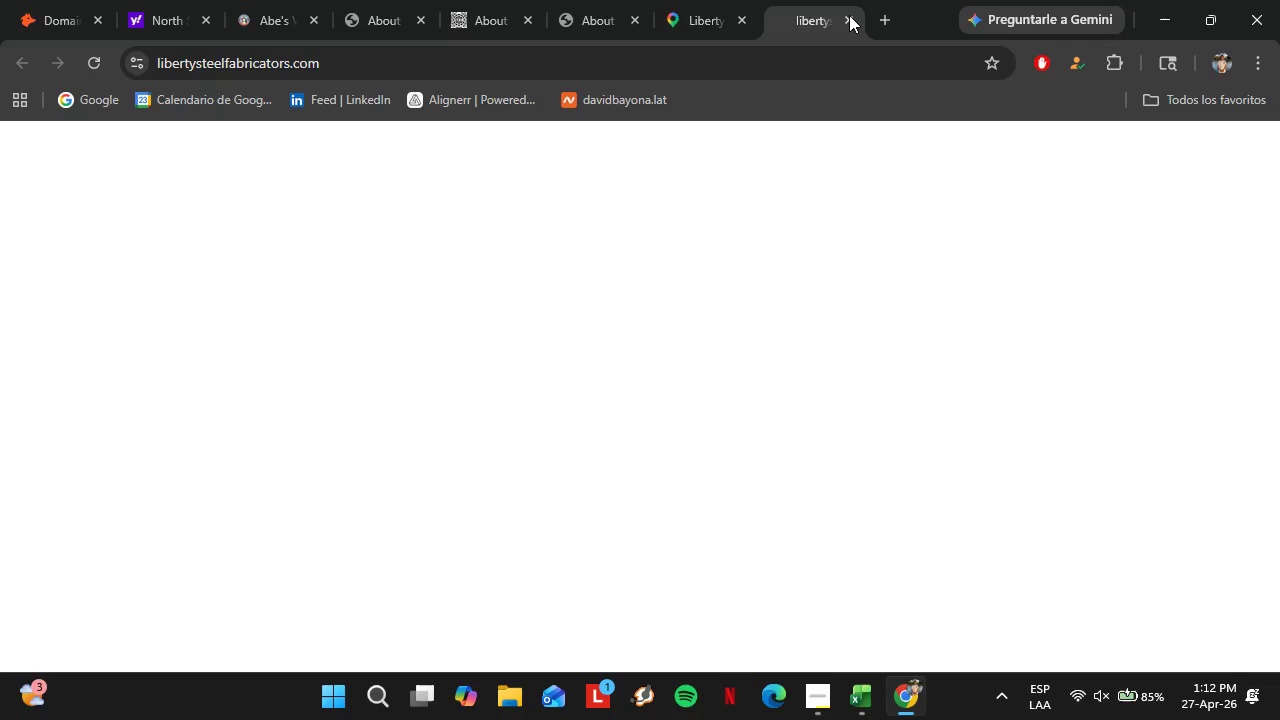 
wait(22.06)
 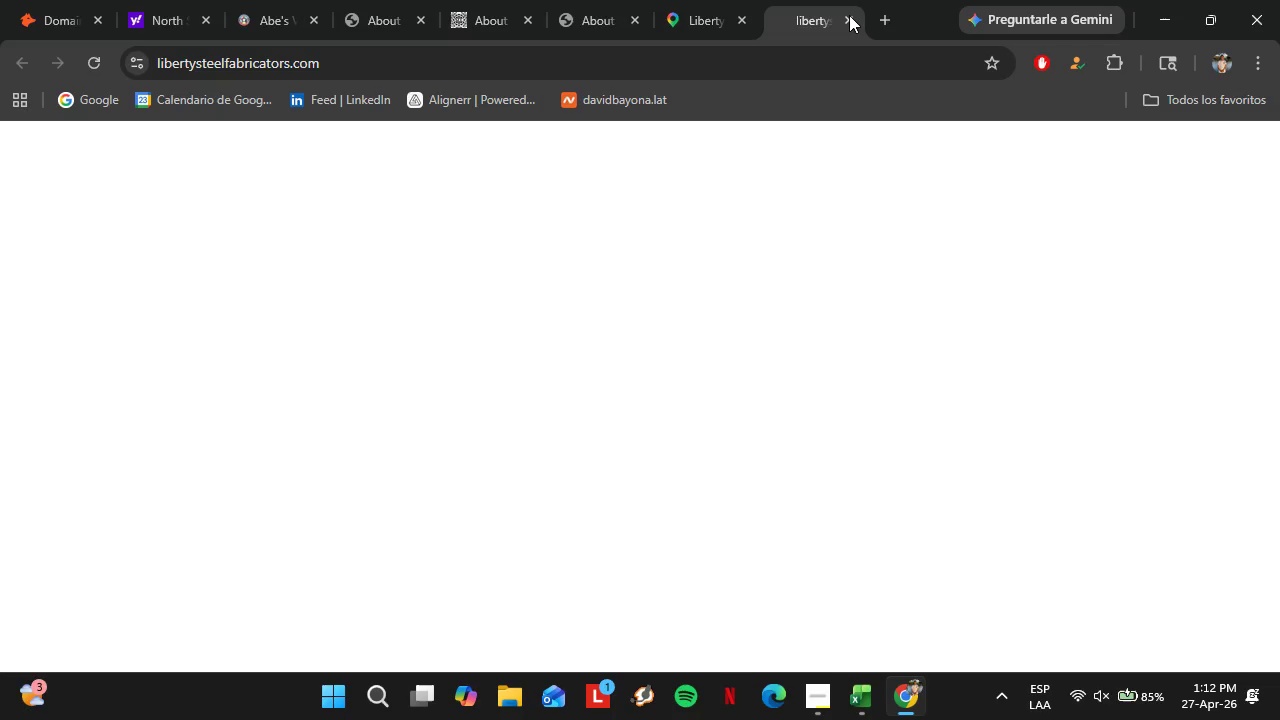 
left_click([277, 141])
 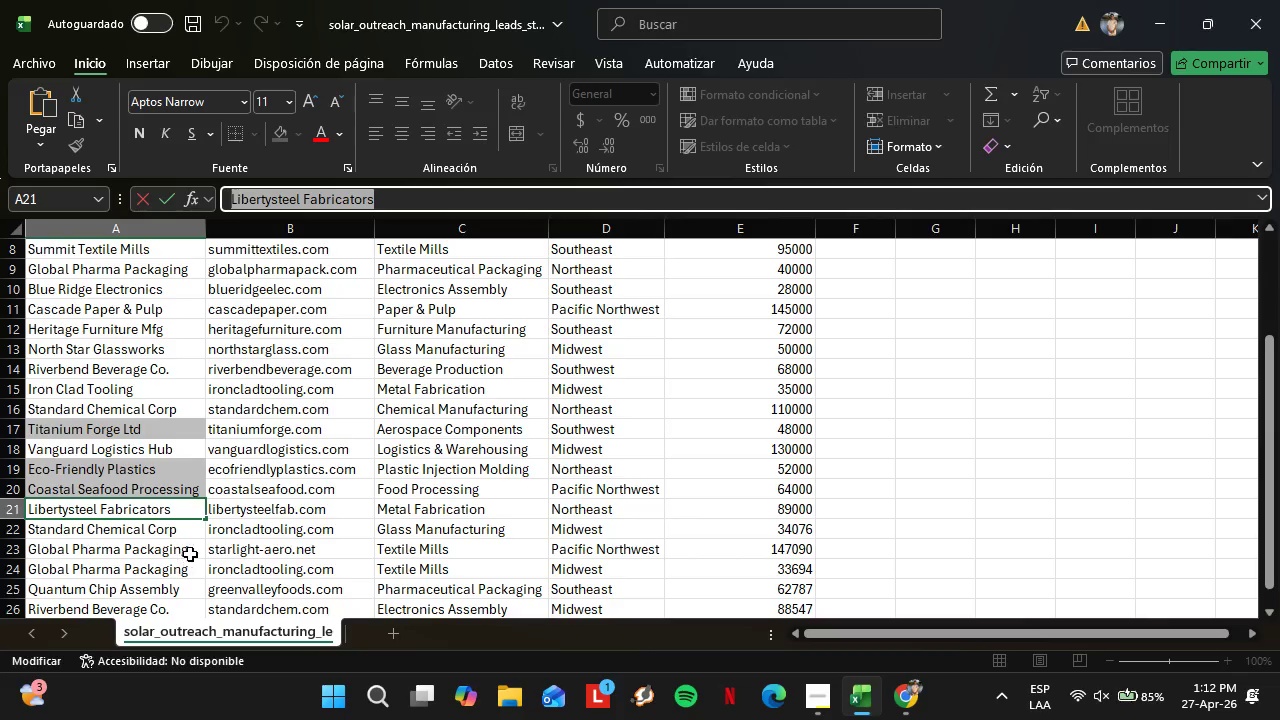 
left_click([190, 553])
 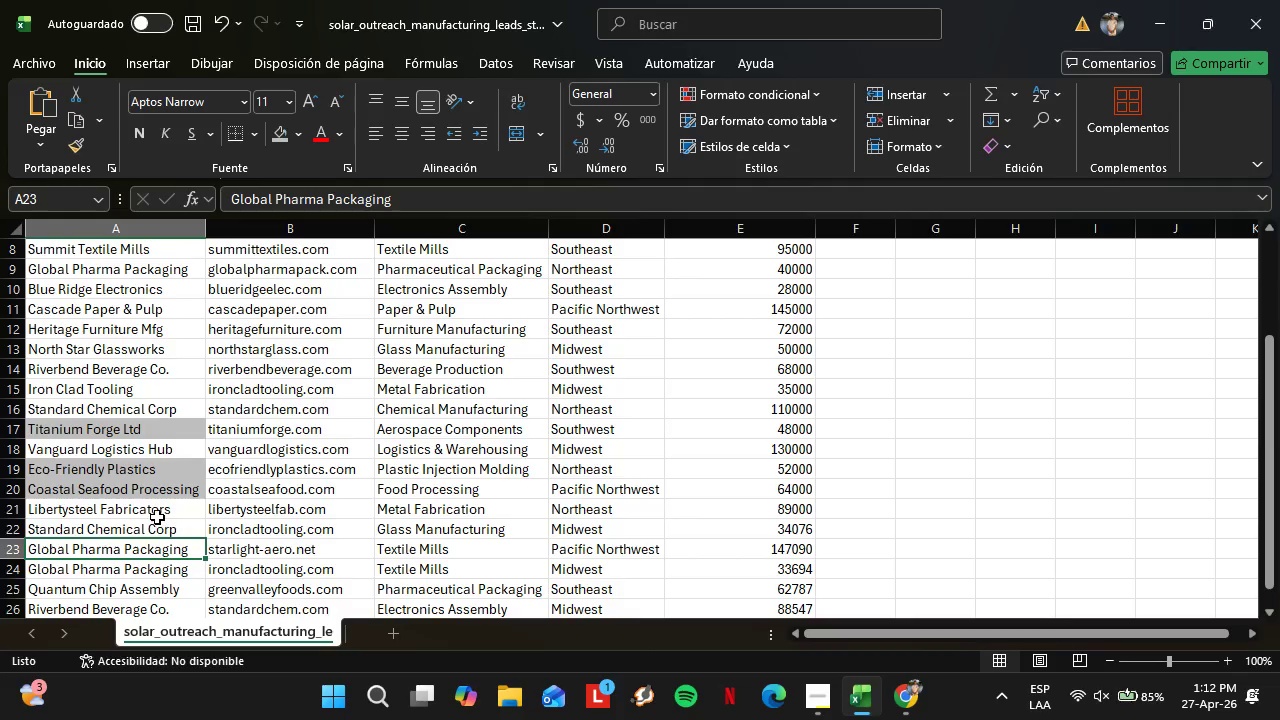 
left_click([157, 516])
 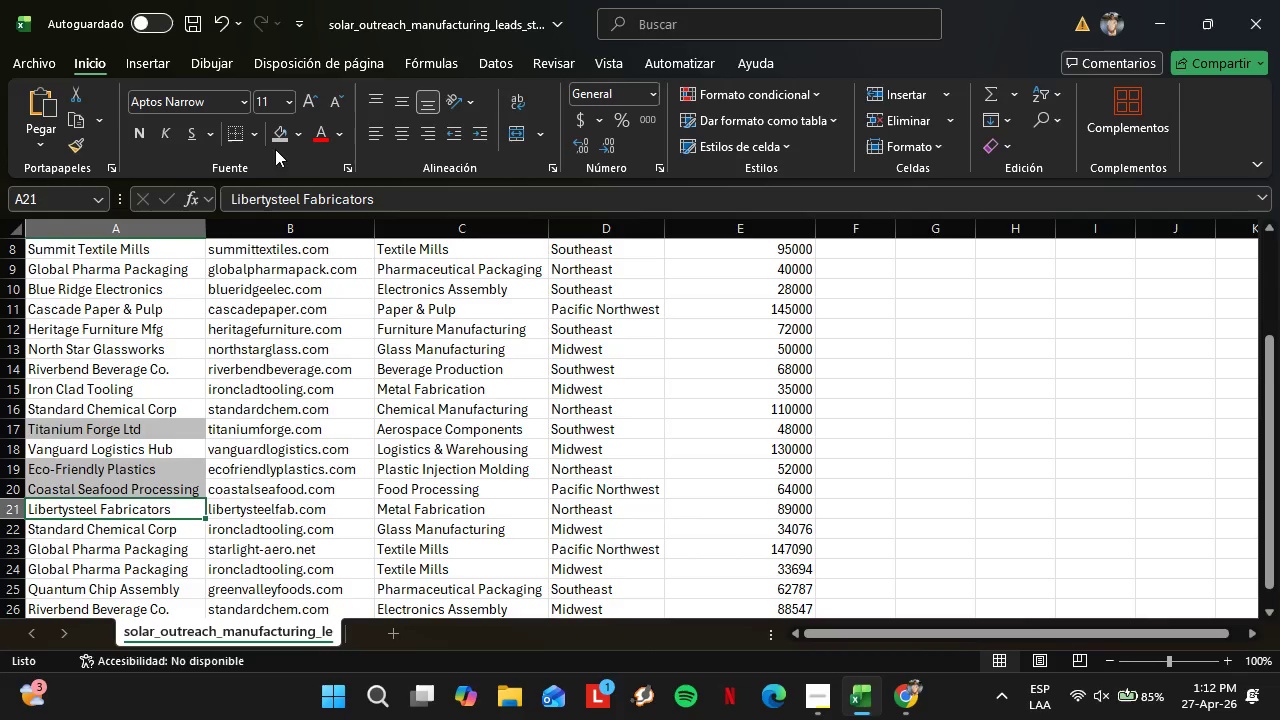 
left_click([280, 145])
 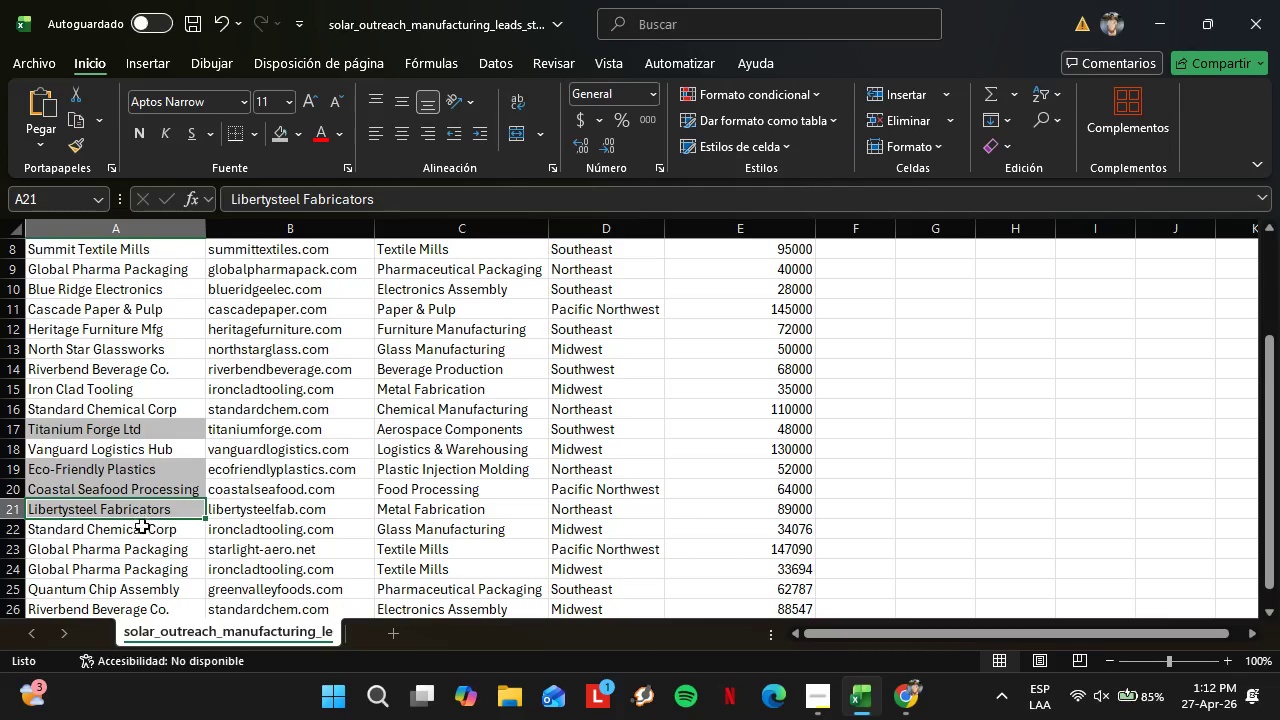 
left_click([142, 533])
 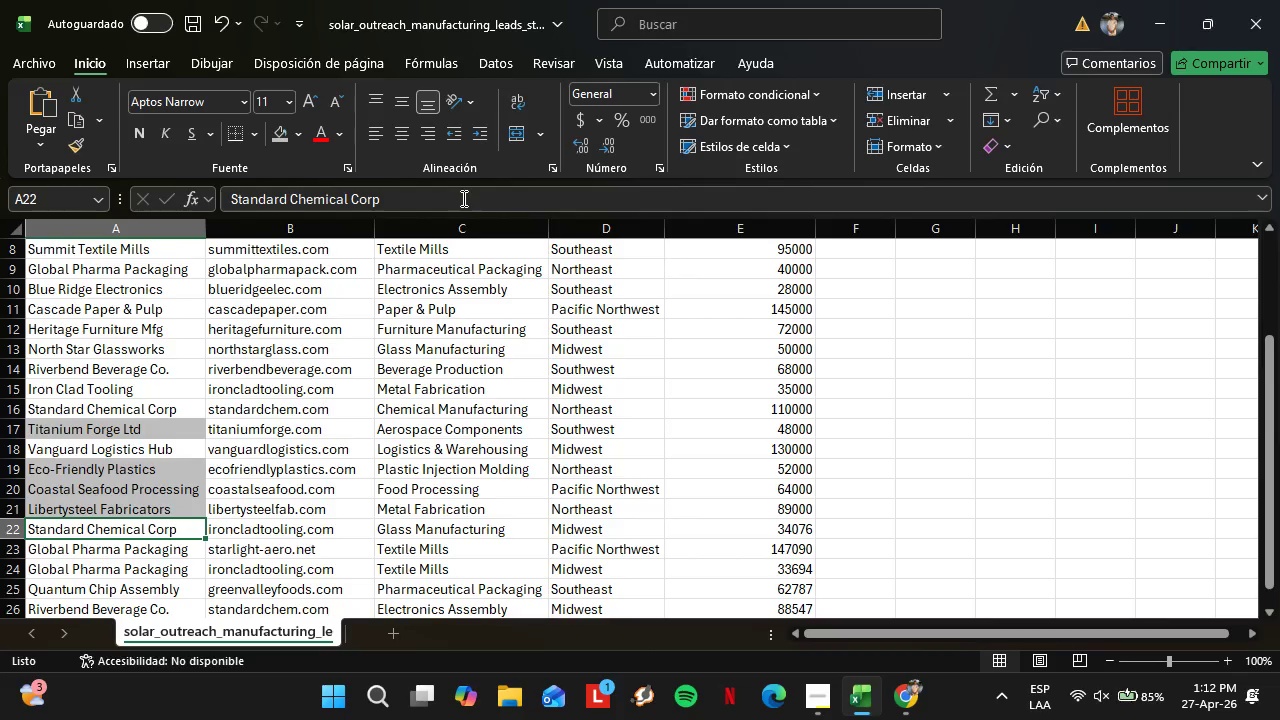 
left_click_drag(start_coordinate=[461, 198], to_coordinate=[55, 198])
 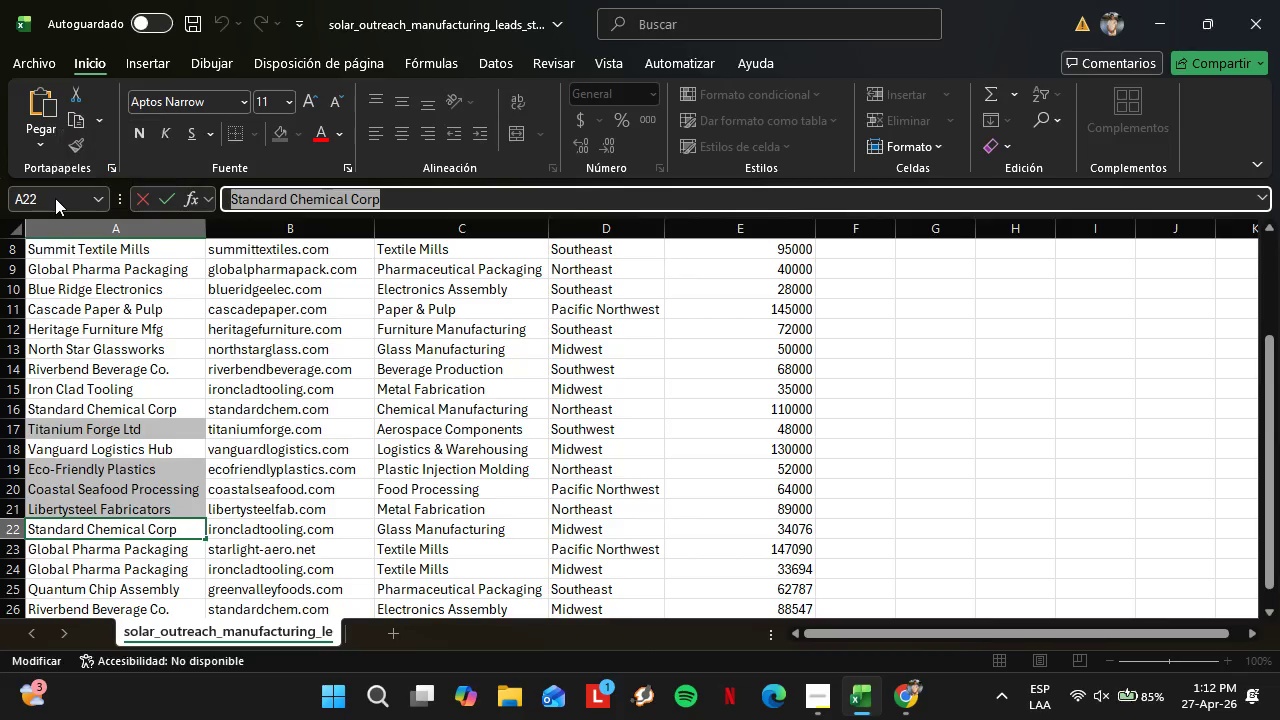 
key(Control+ControlLeft)
 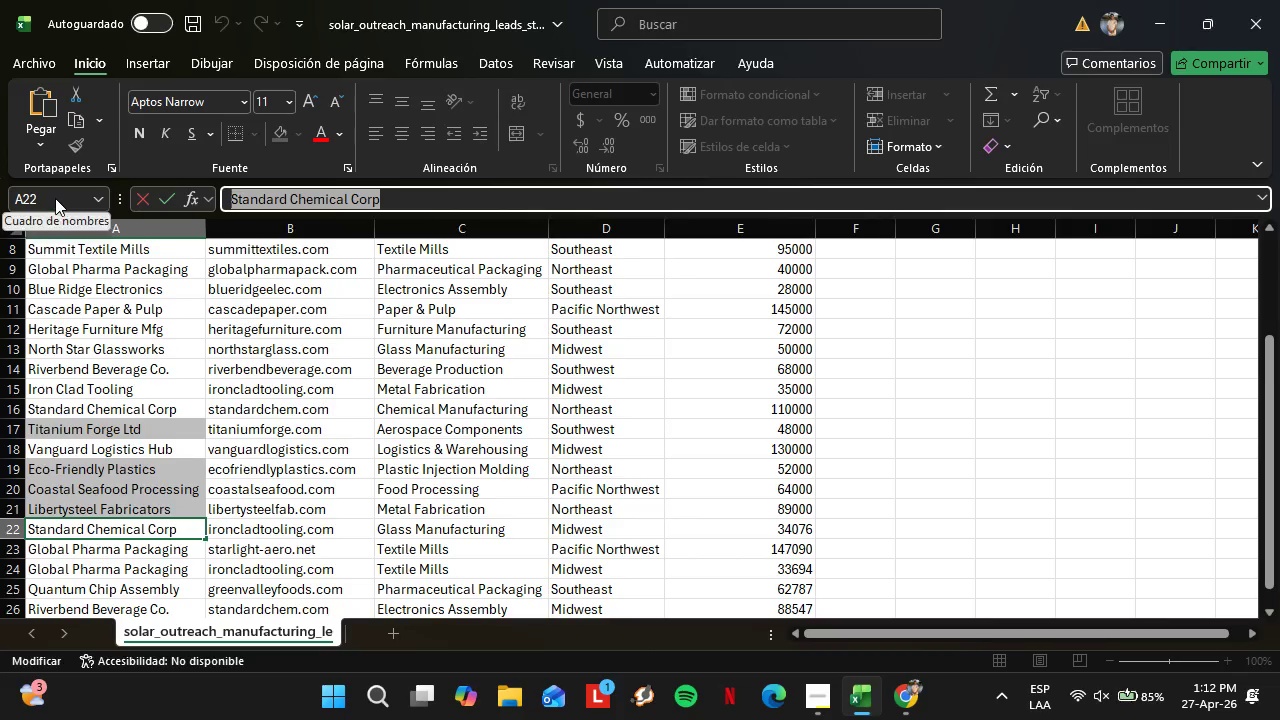 
key(Control+ControlLeft)
 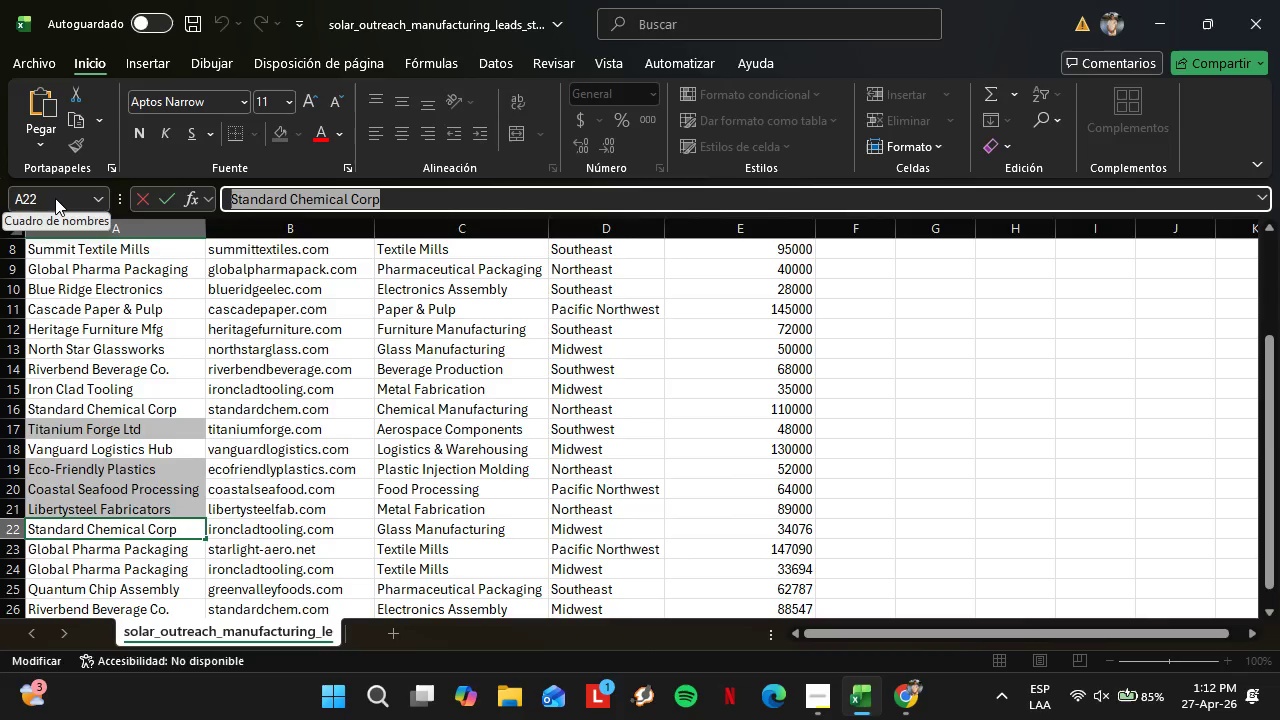 
key(Control+C)
 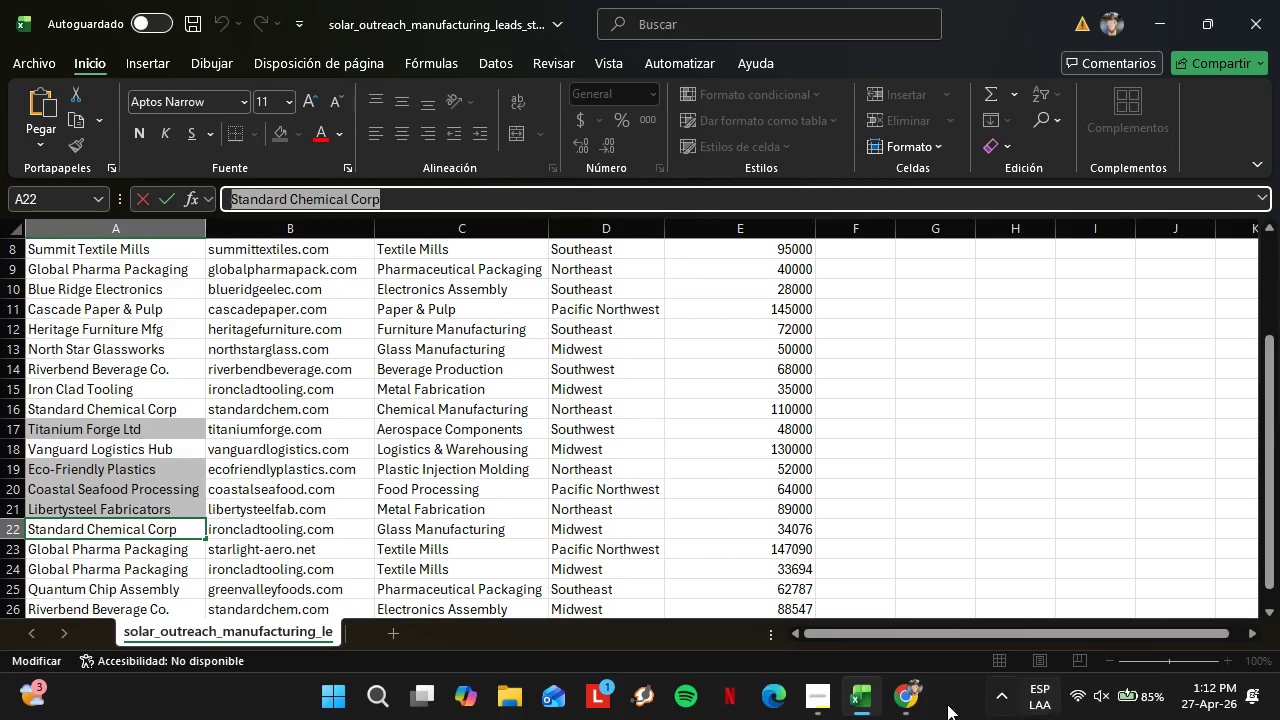 
left_click([914, 713])
 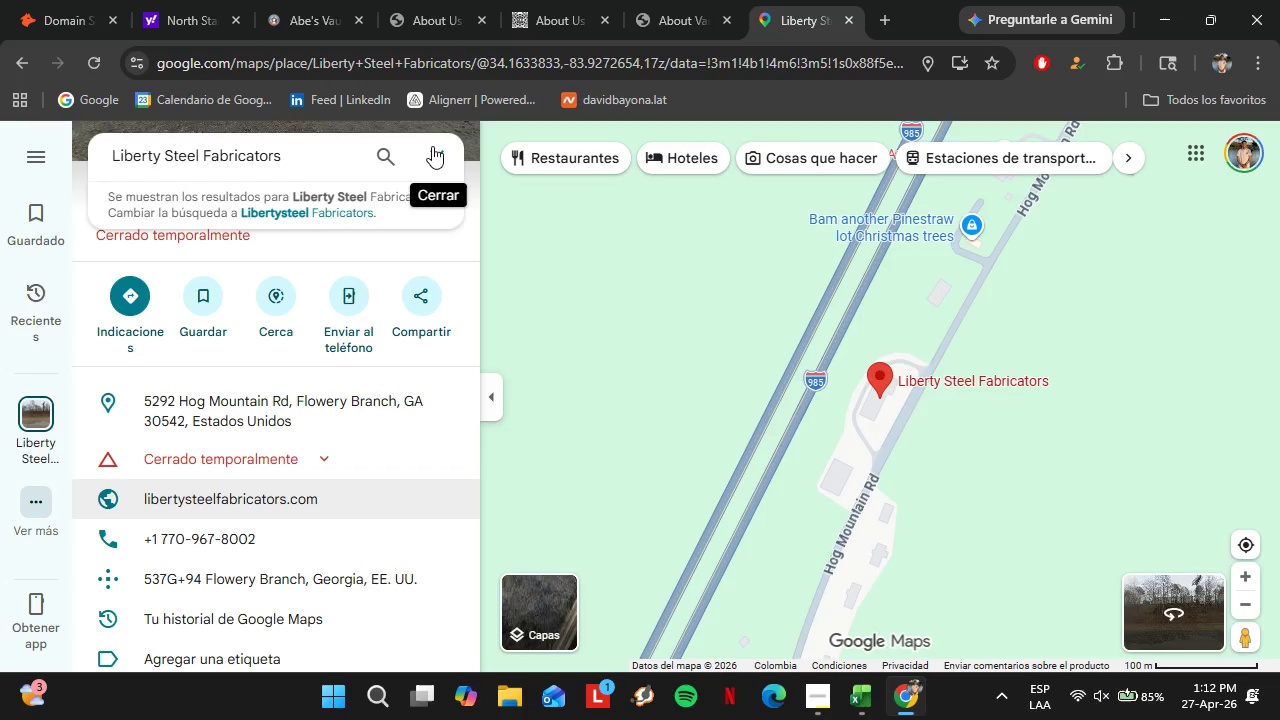 
left_click([432, 147])
 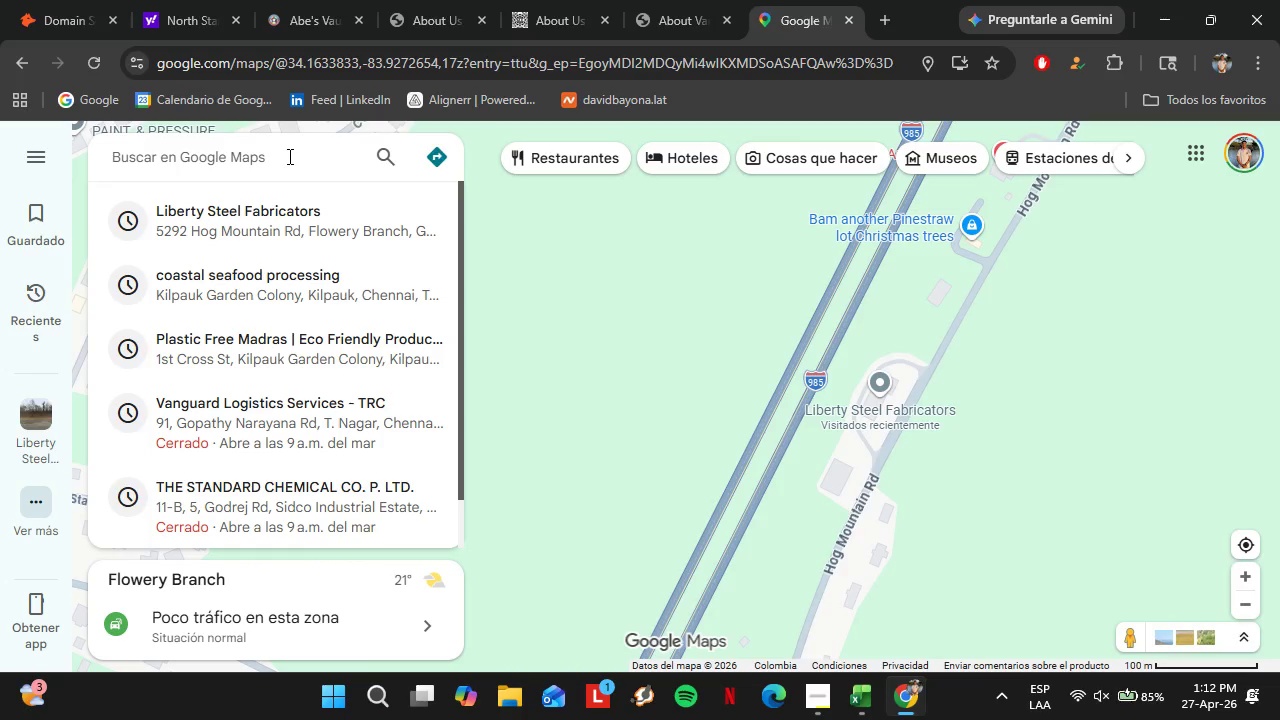 
key(Control+V)
 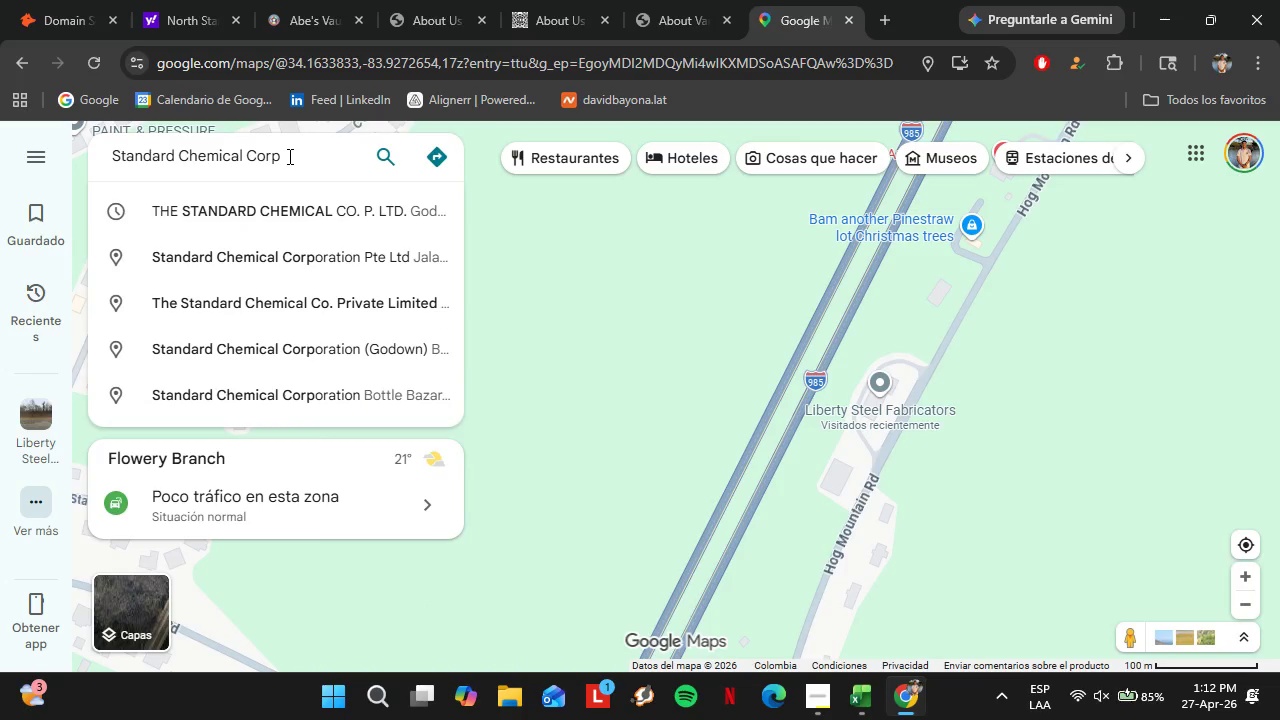 
key(Enter)
 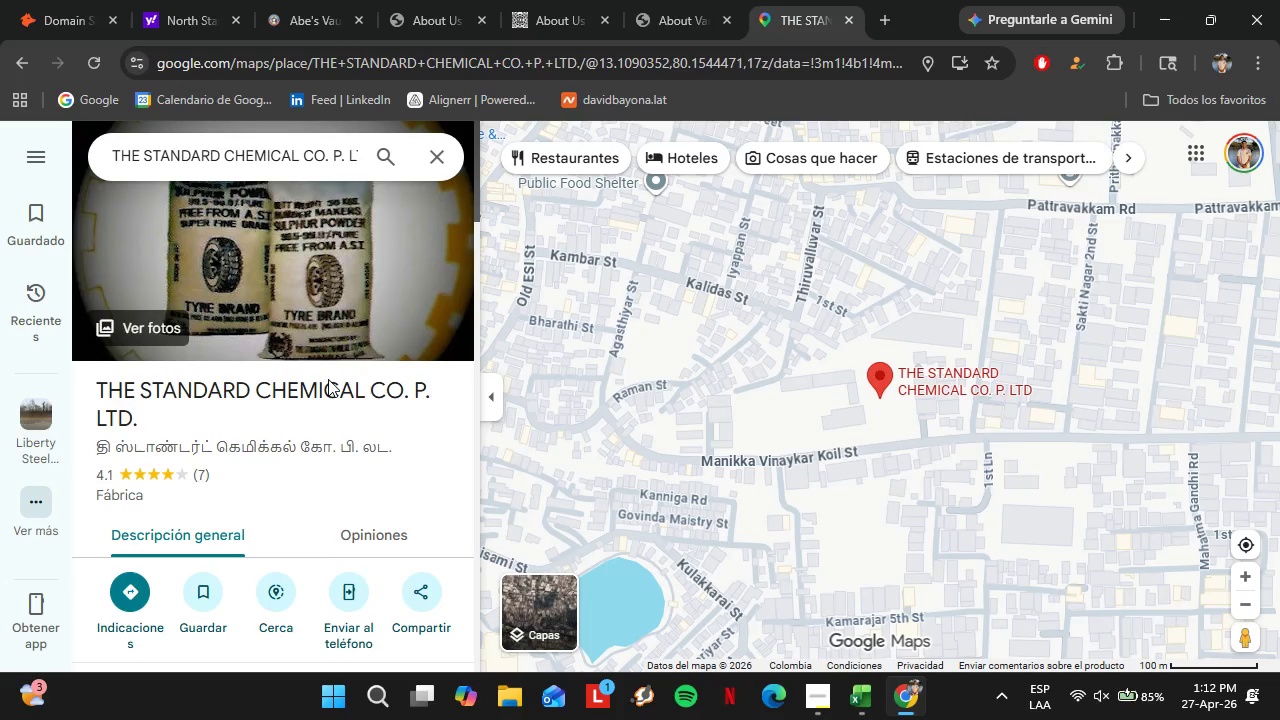 
scroll: coordinate [503, 380], scroll_direction: down, amount: 2.0
 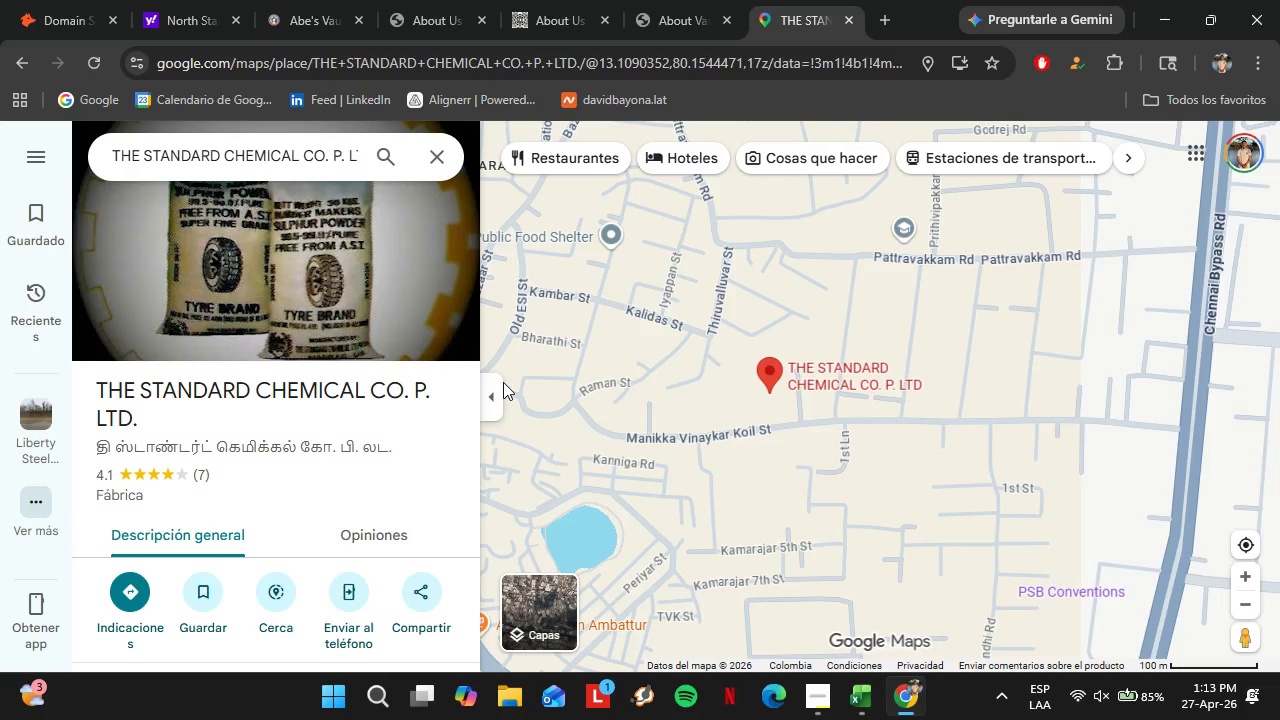 
left_click([866, 704])
 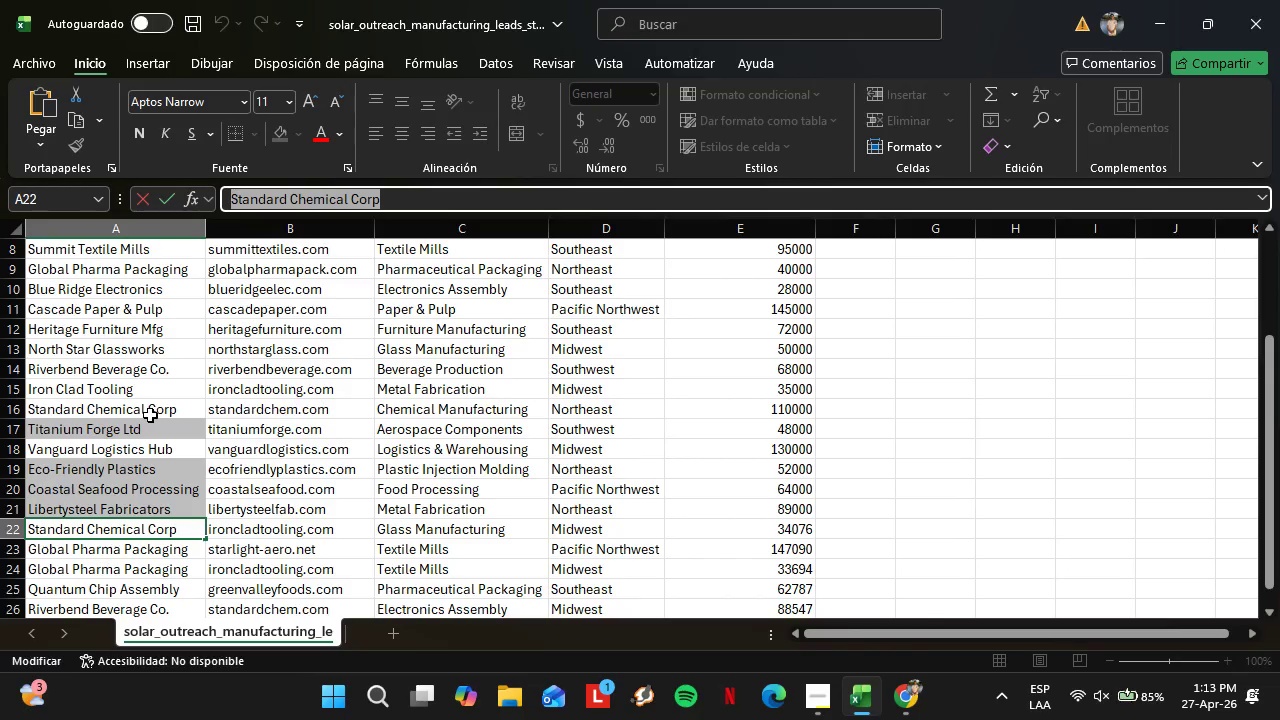 
left_click([168, 548])
 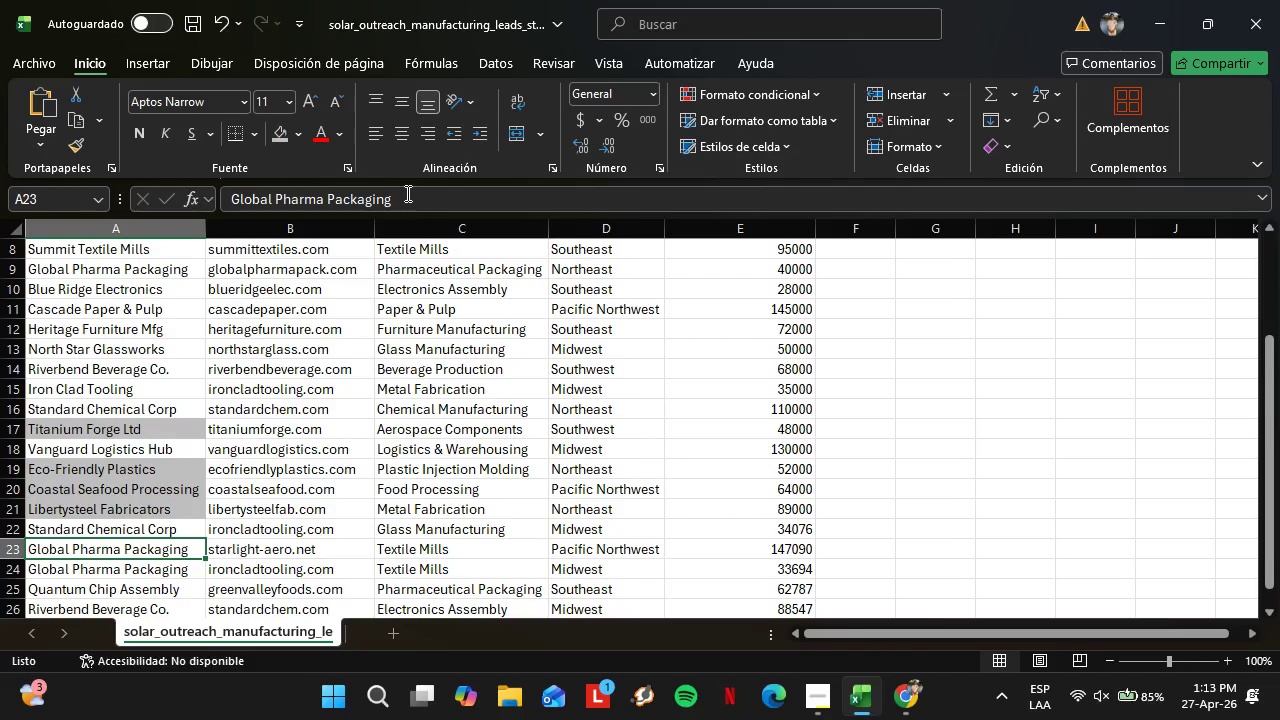 
left_click_drag(start_coordinate=[414, 200], to_coordinate=[215, 175])
 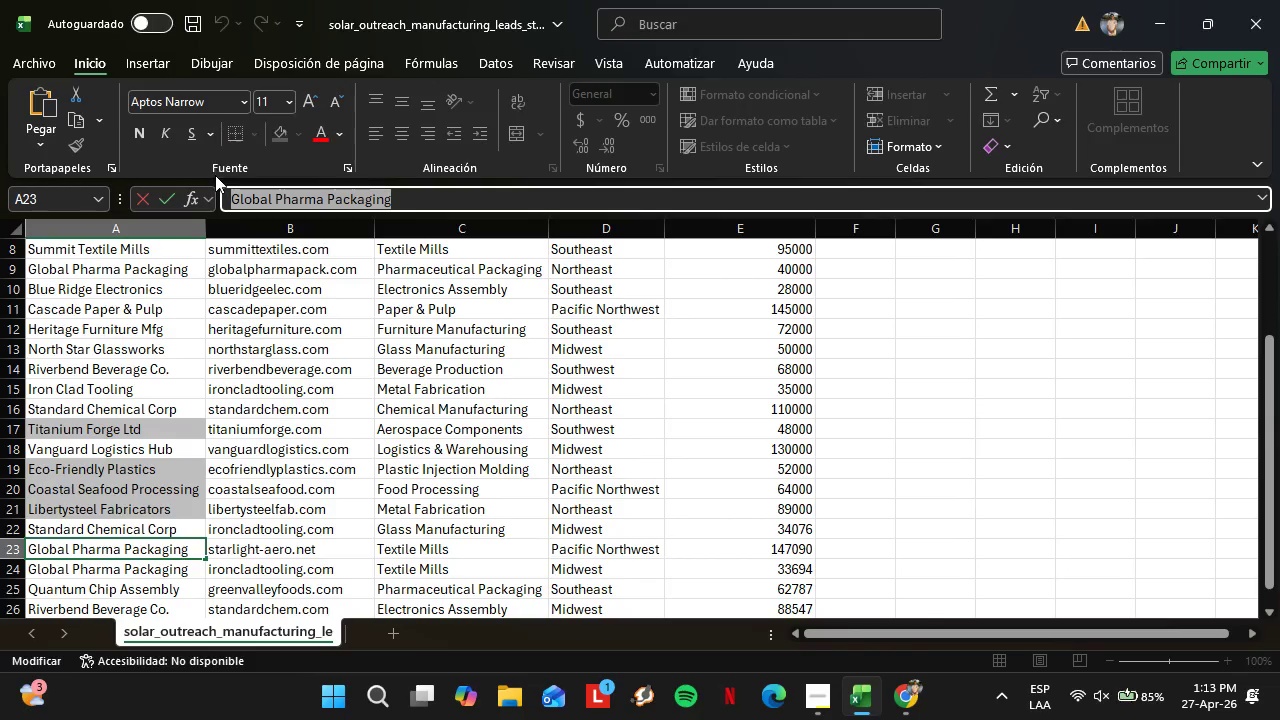 
key(Control+C)
 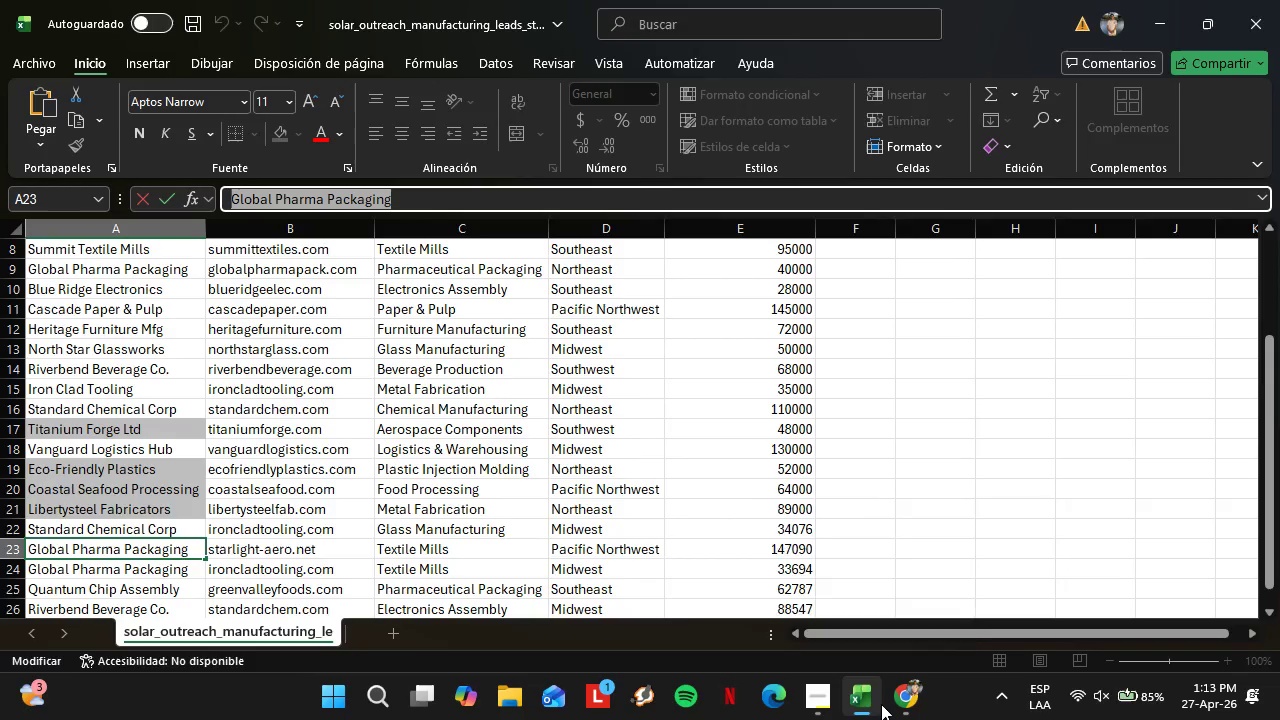 
left_click([883, 701])
 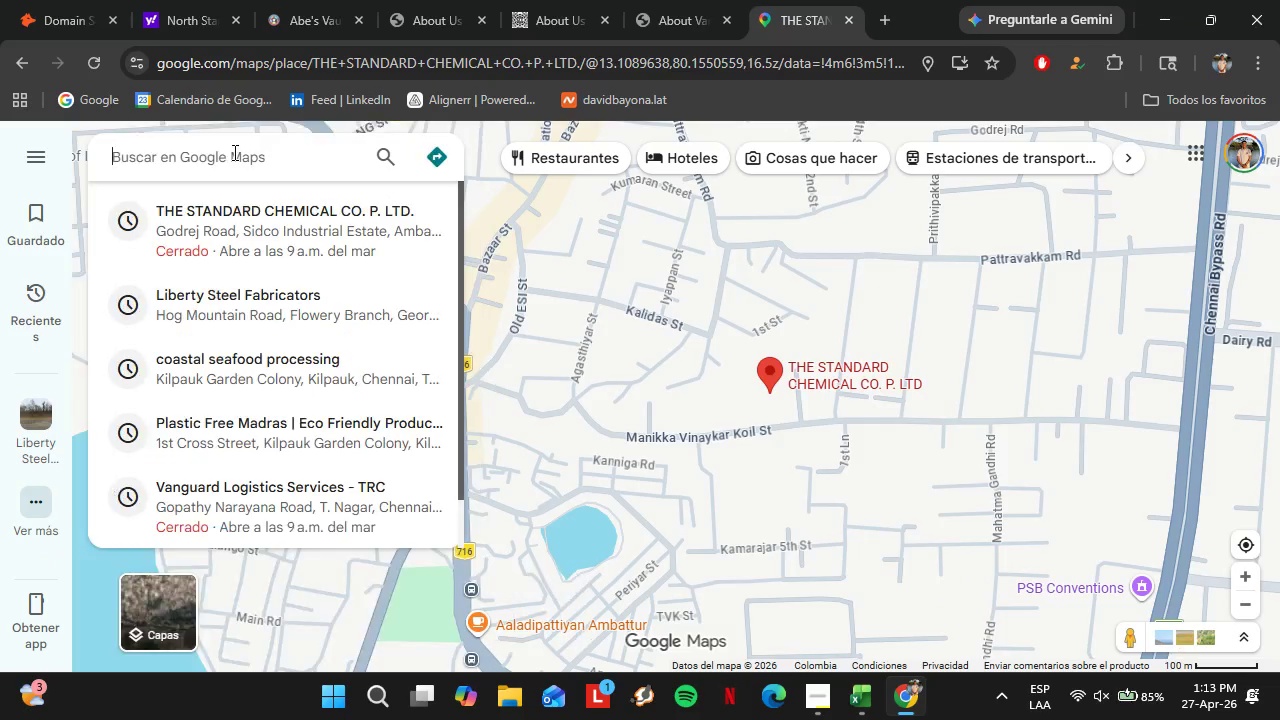 
key(Control+V)
 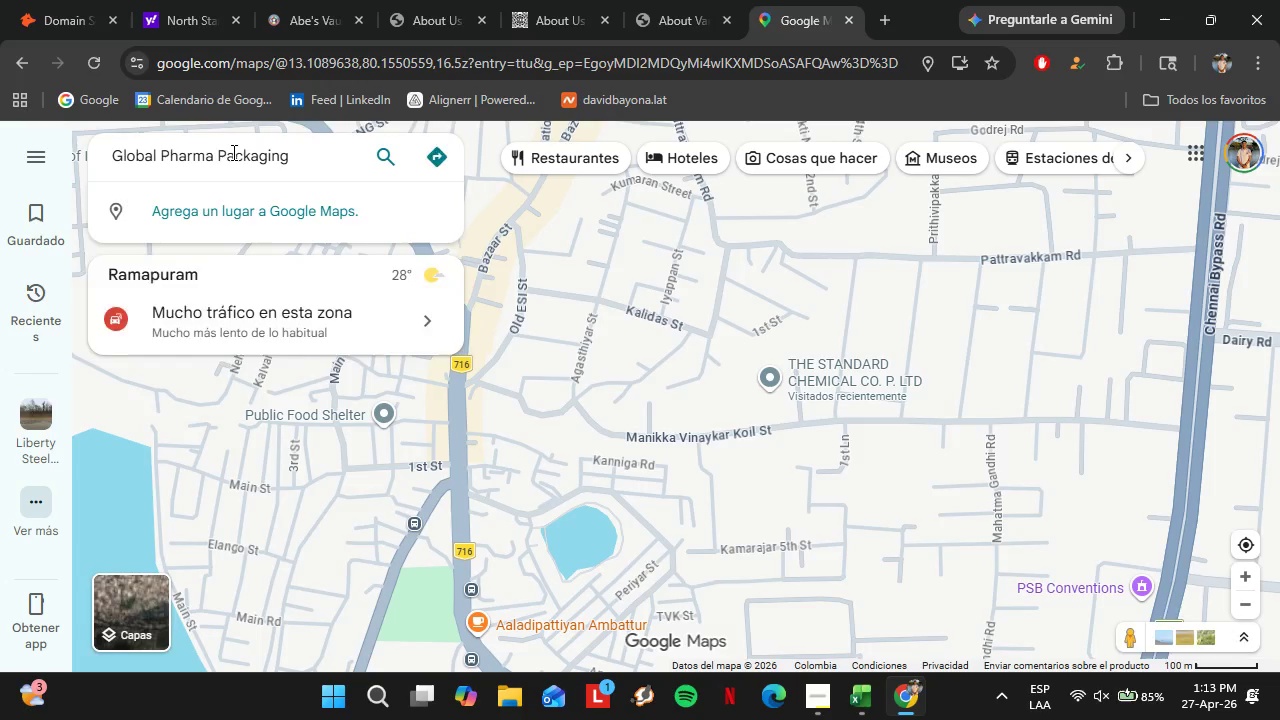 
key(Enter)
 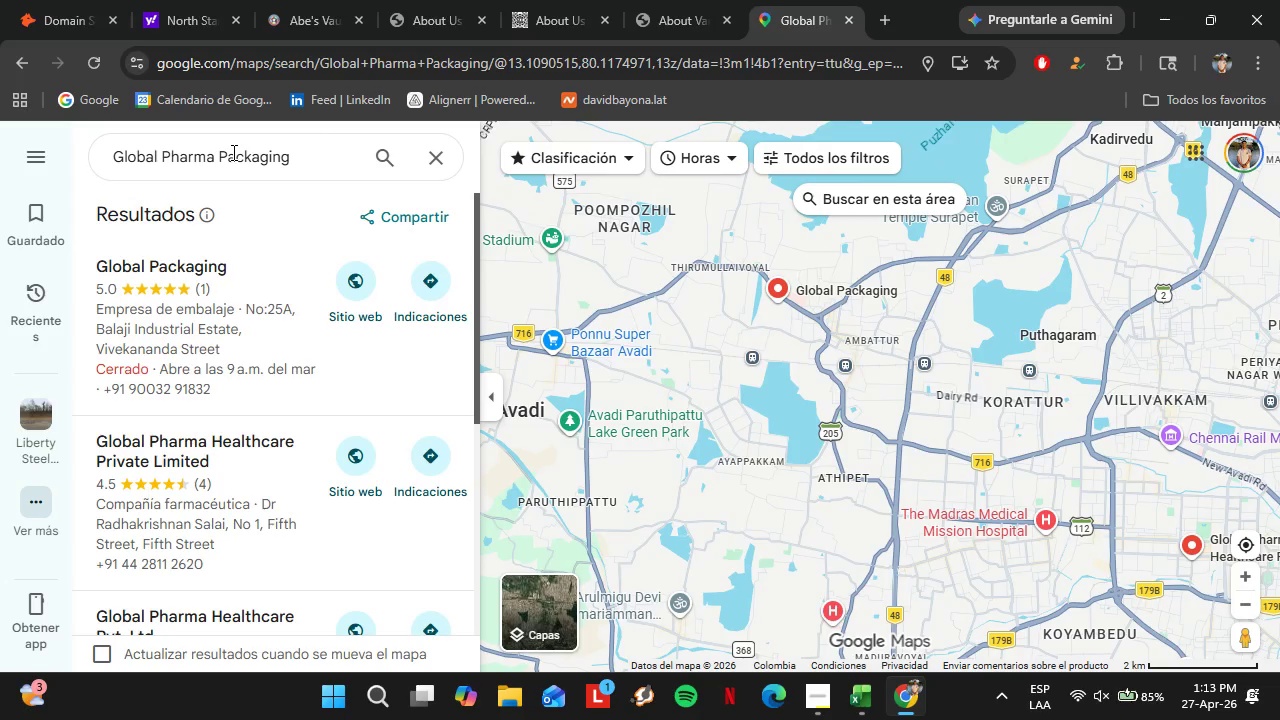 
wait(10.09)
 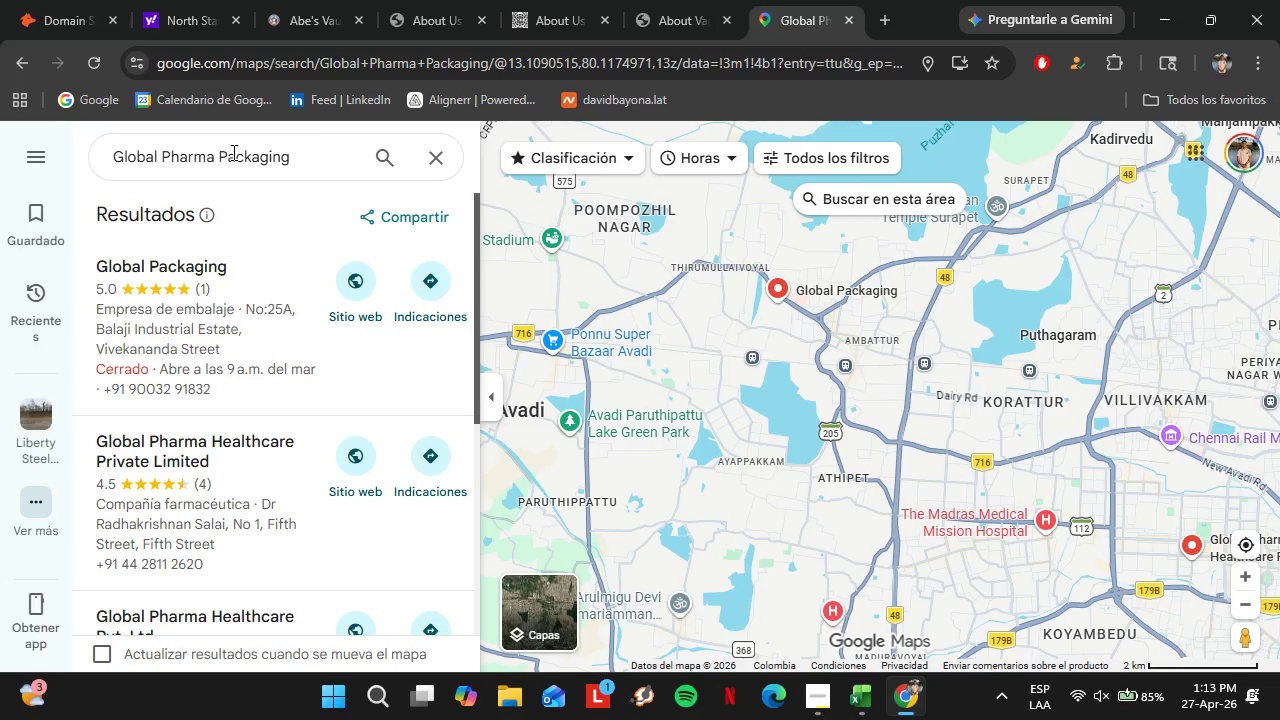 
left_click([858, 691])
 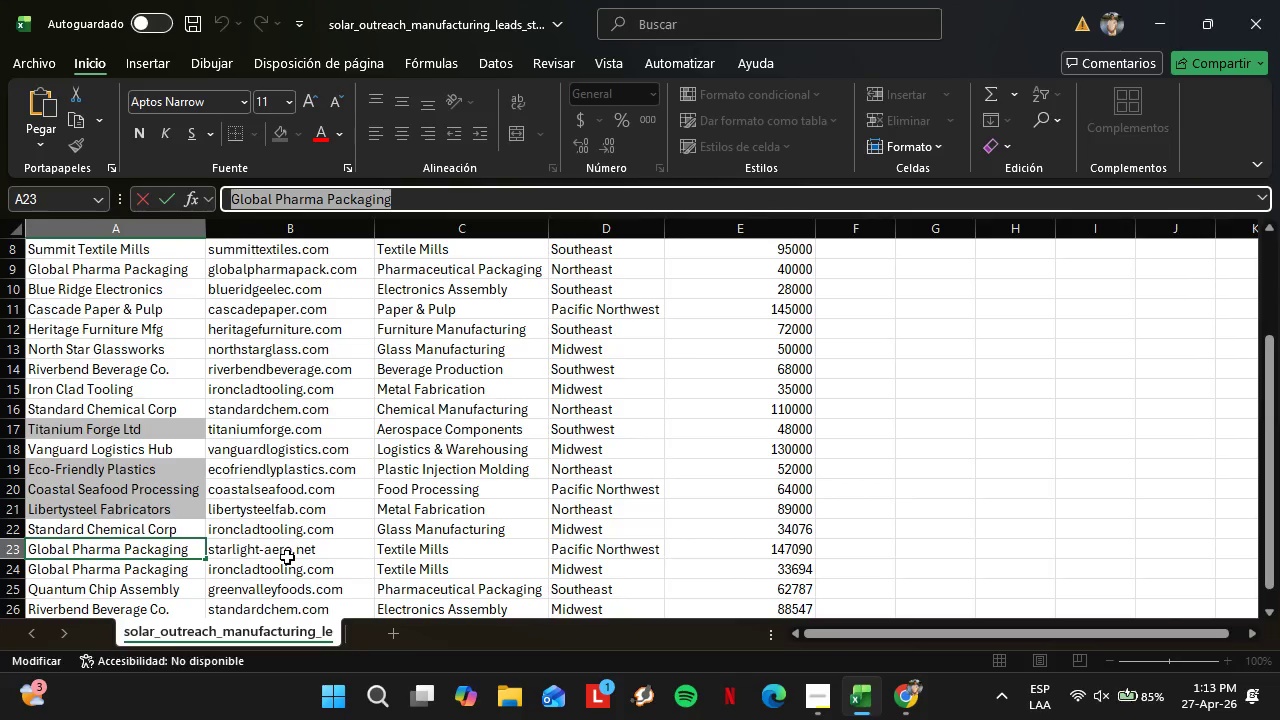 
left_click([287, 557])
 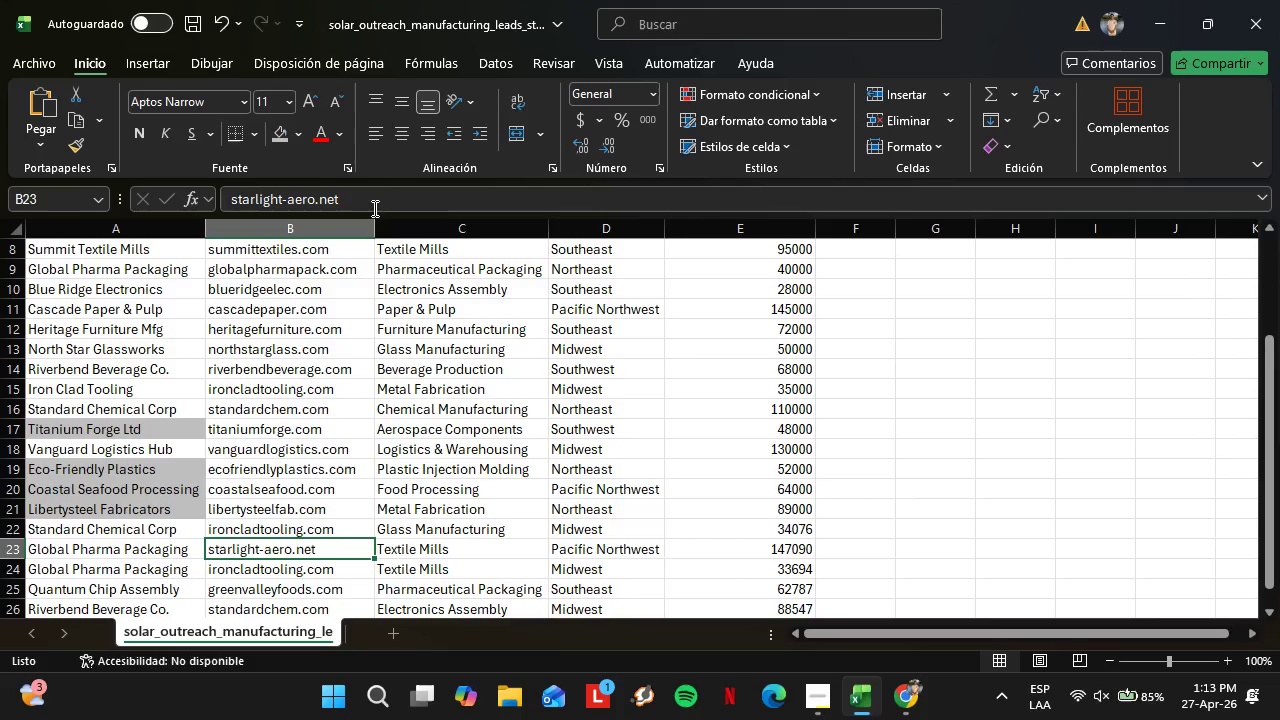 
left_click_drag(start_coordinate=[377, 204], to_coordinate=[134, 179])
 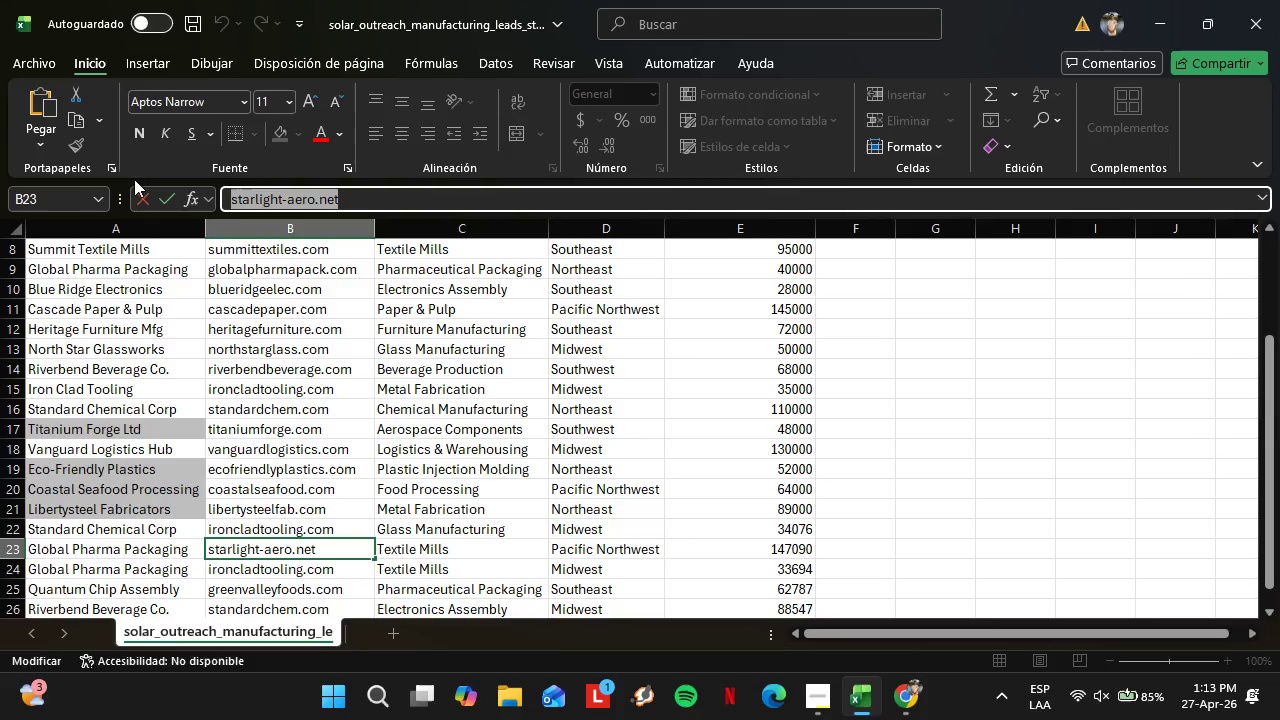 
key(Control+C)
 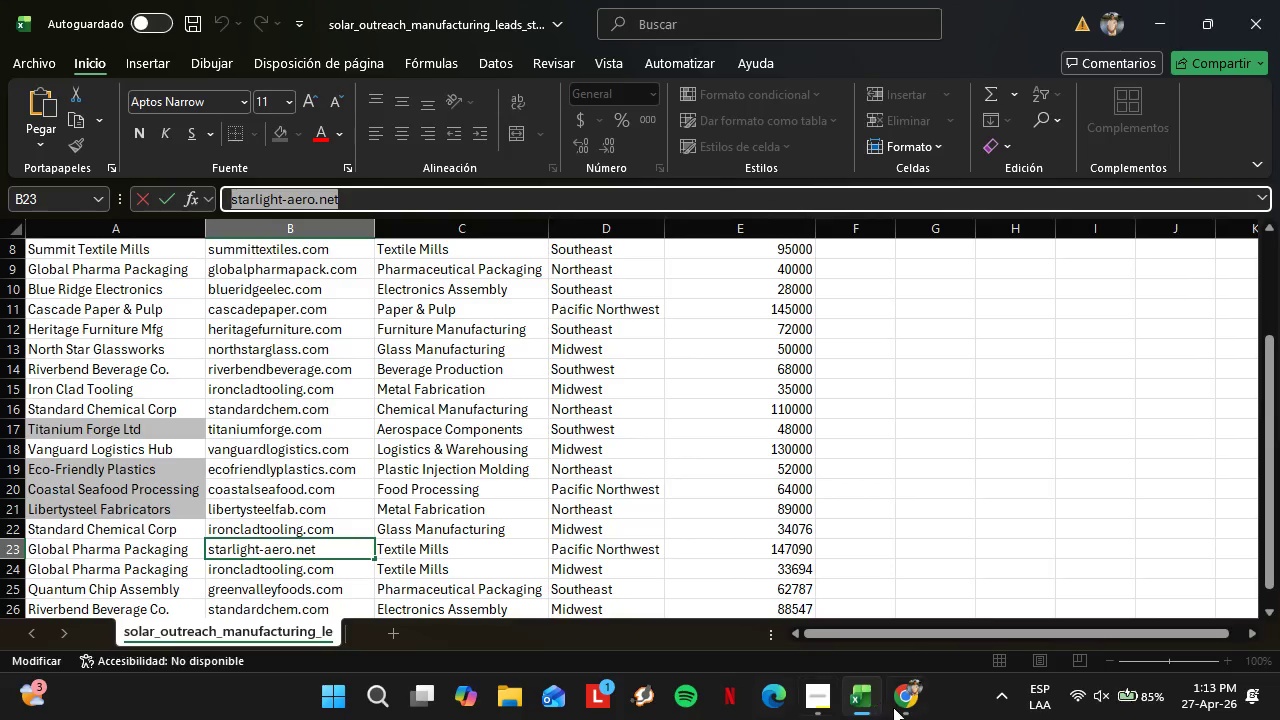 
left_click([893, 709])
 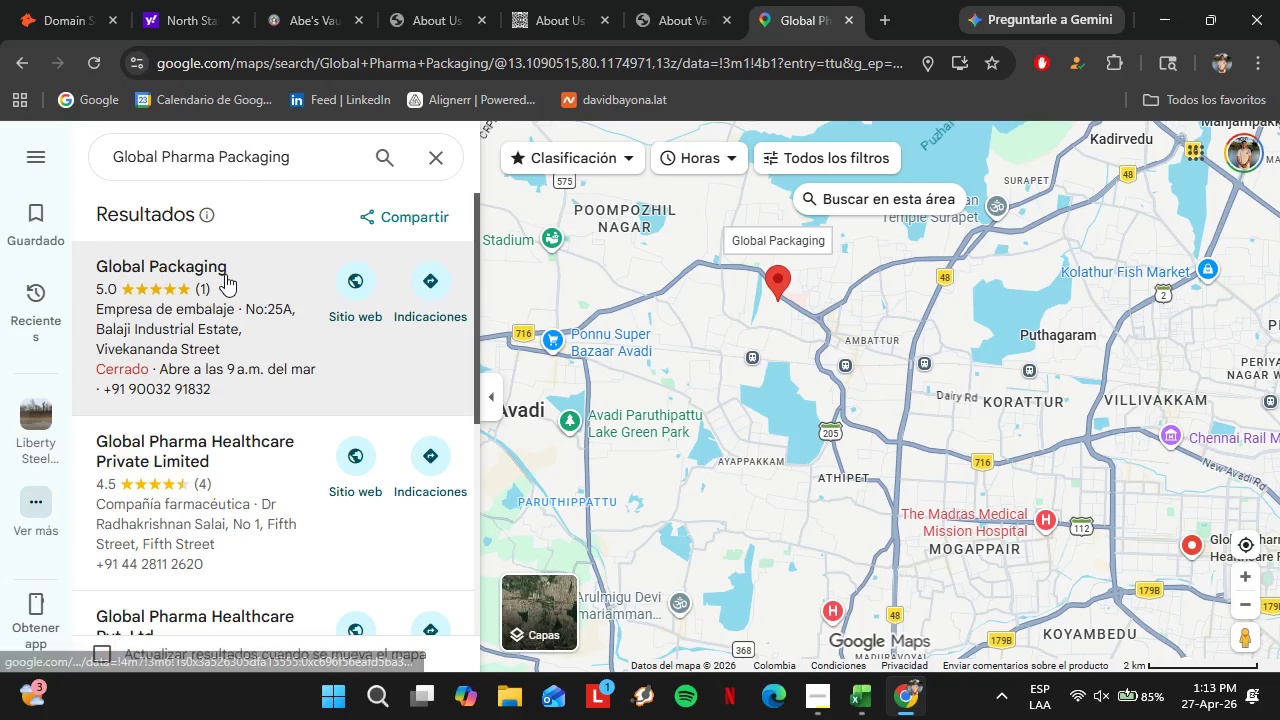 
left_click([237, 273])
 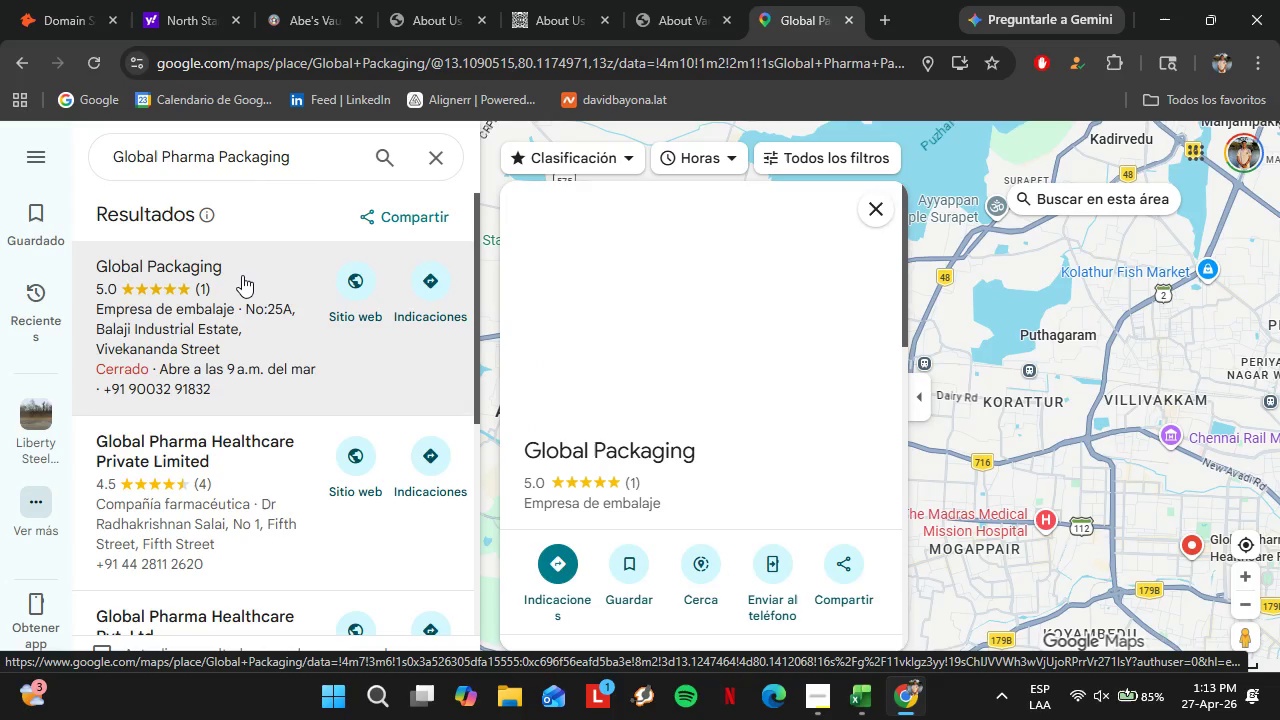 
scroll: coordinate [713, 425], scroll_direction: down, amount: 6.0
 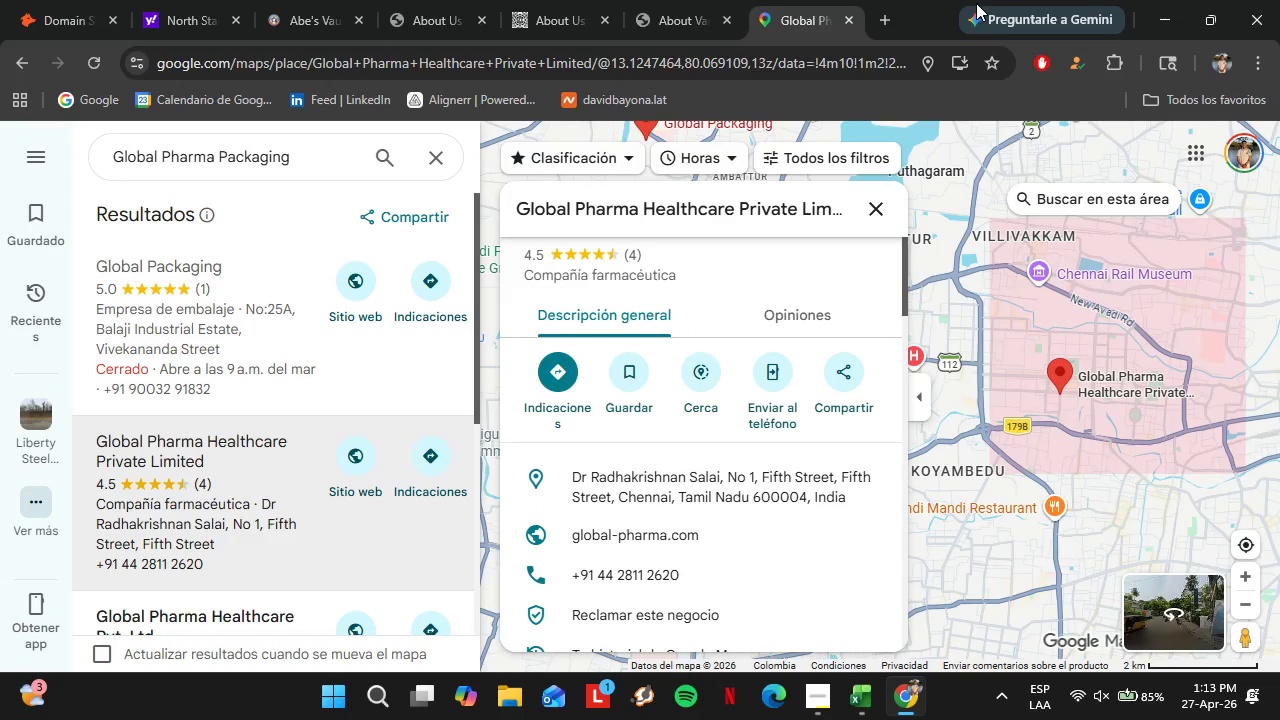 
left_click([884, 30])
 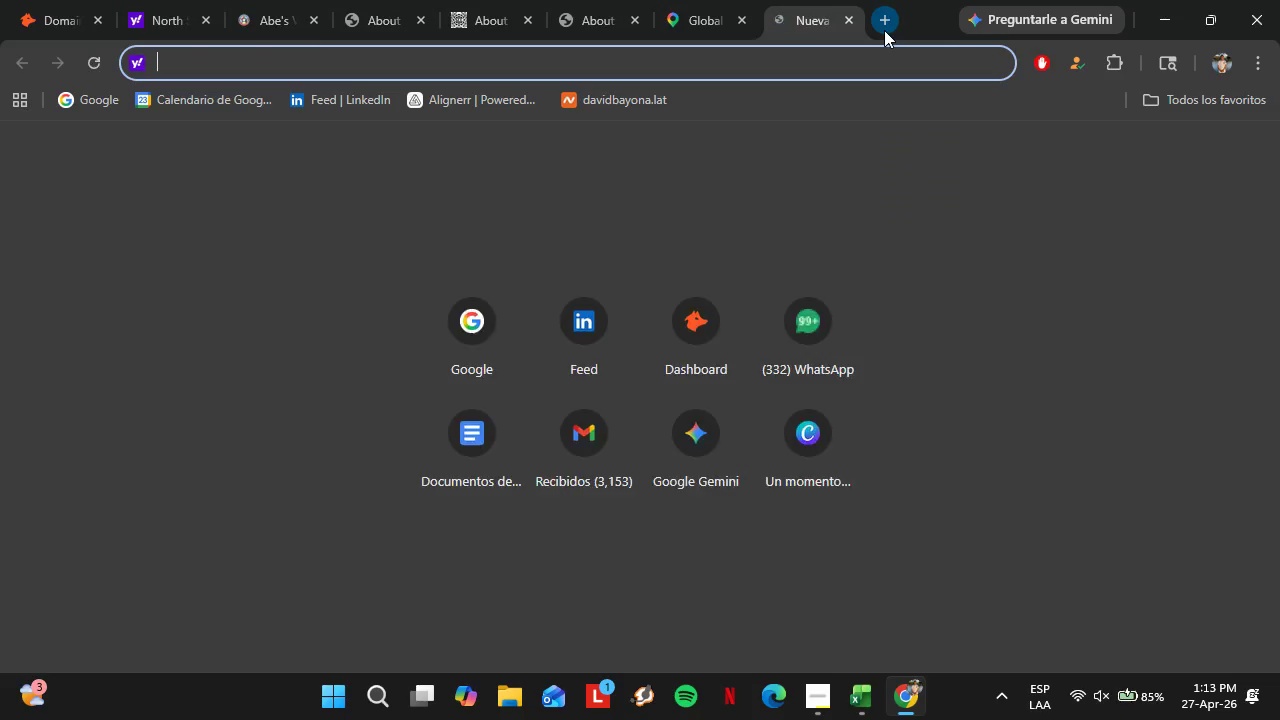 
key(Control+V)
 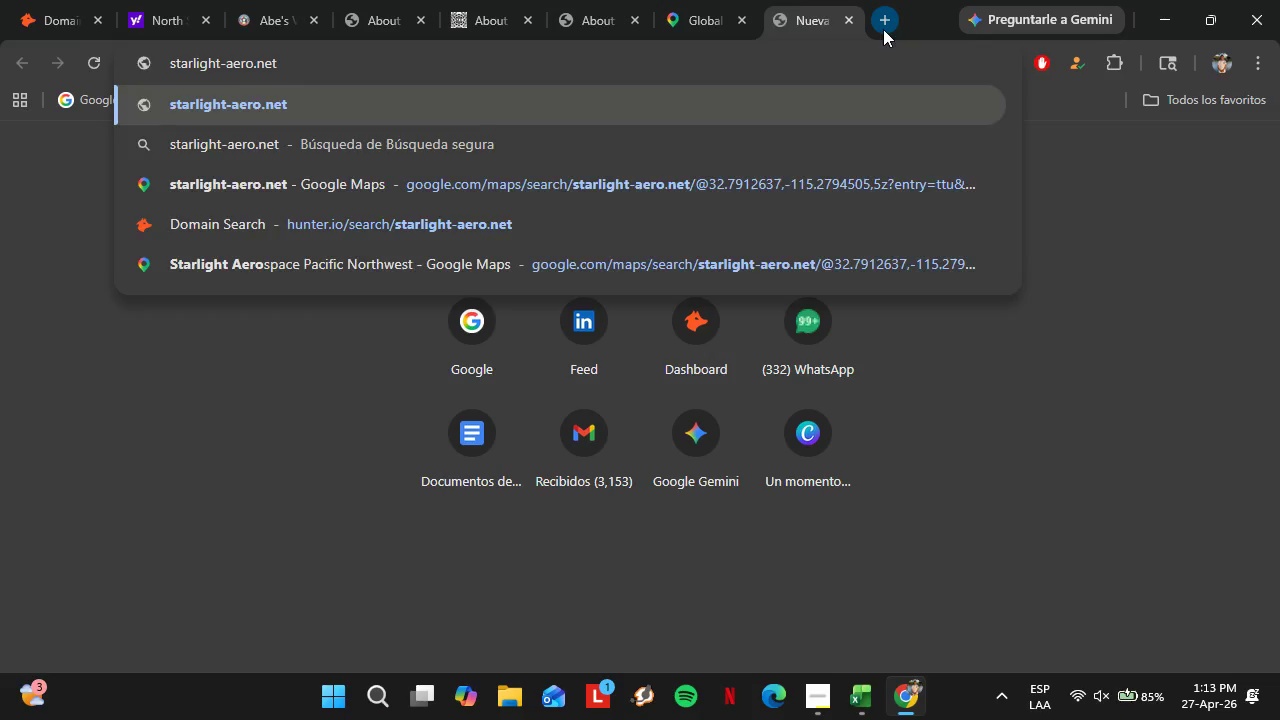 
key(Enter)
 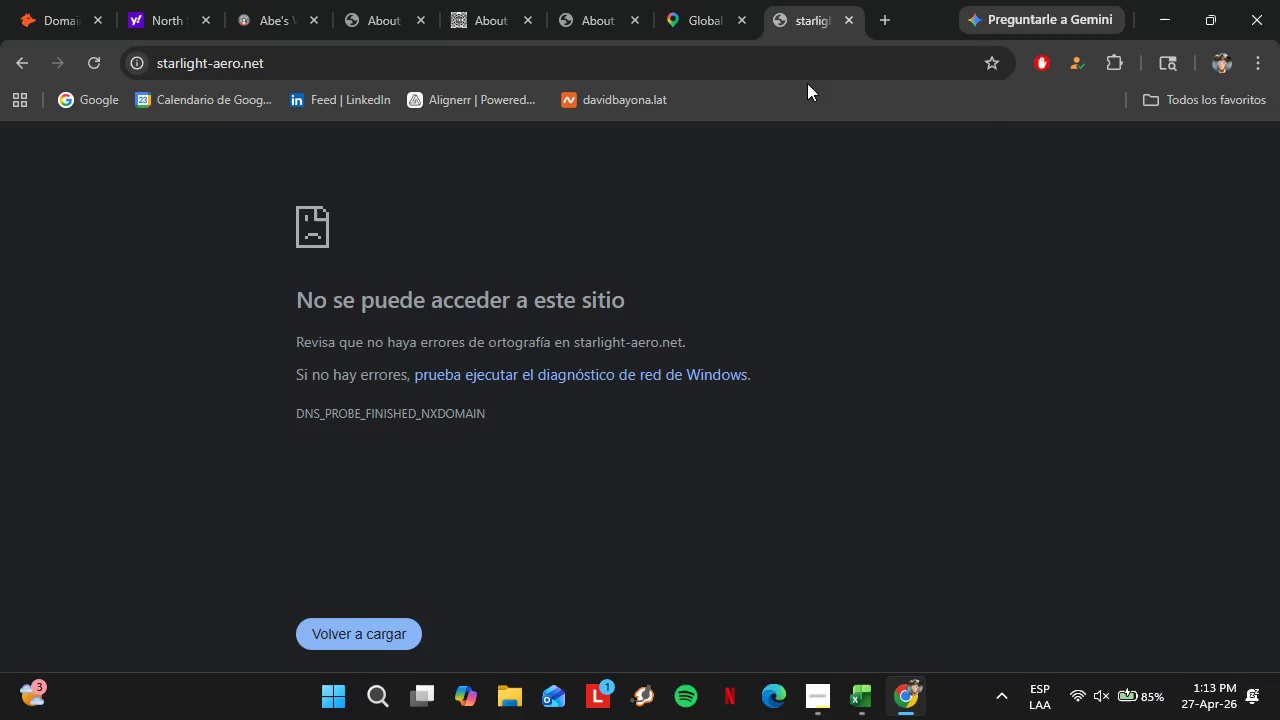 
mouse_move([820, 36])
 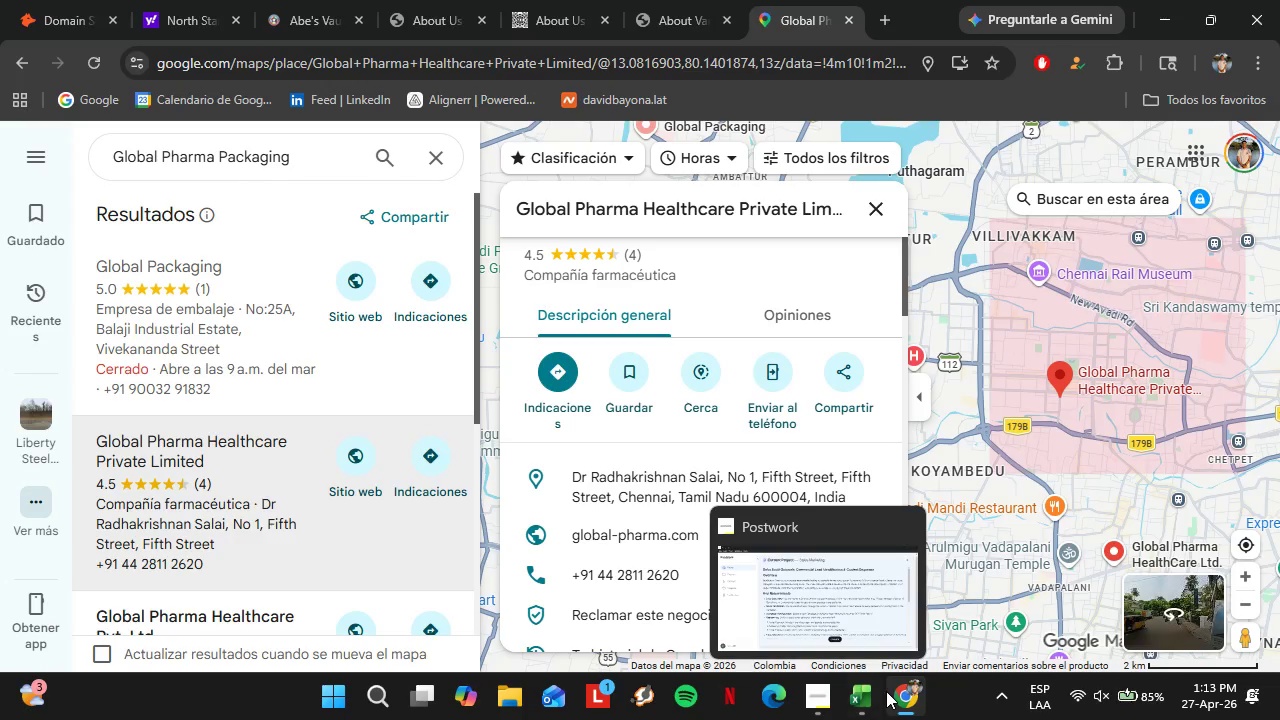 
left_click([866, 687])
 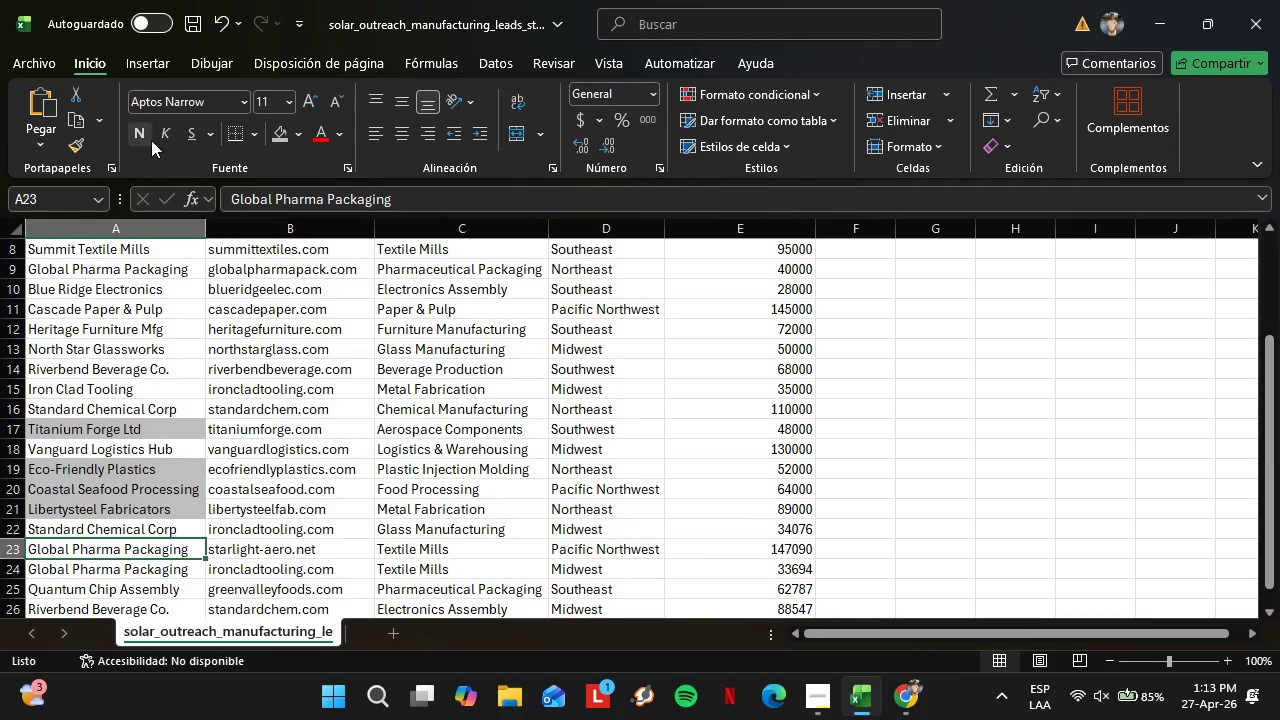 
left_click([279, 135])
 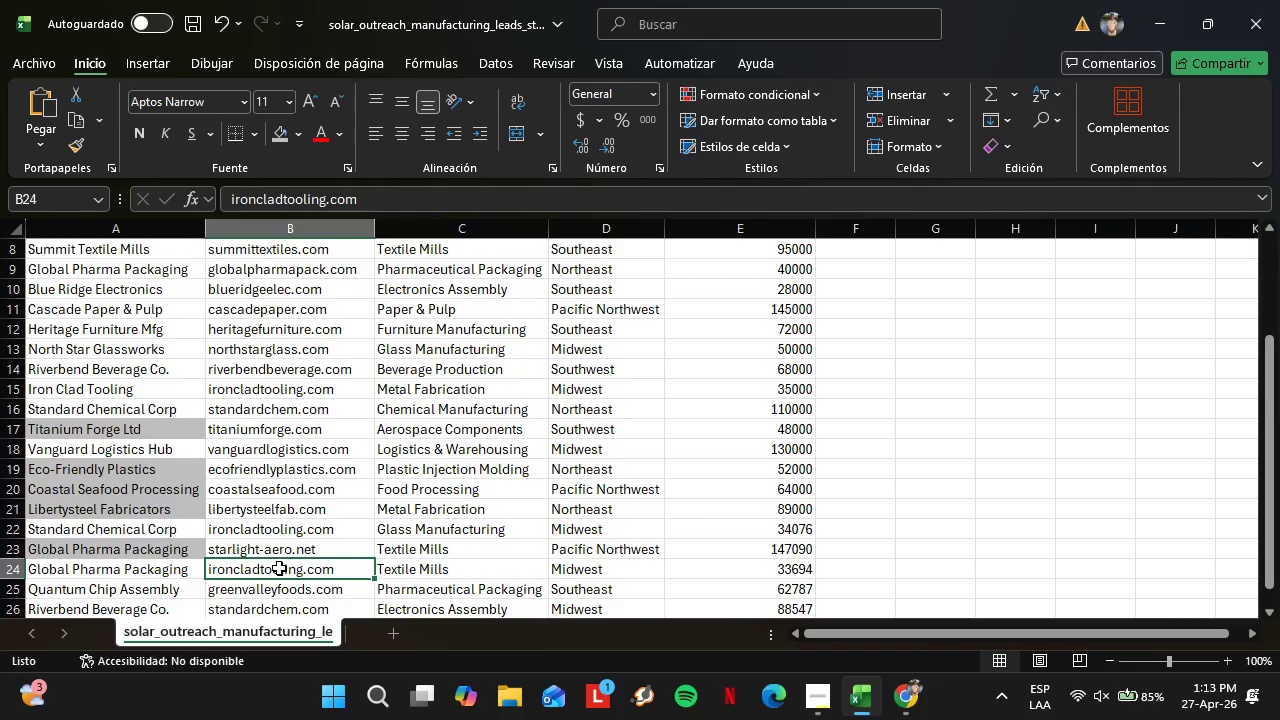 
left_click([279, 568])
 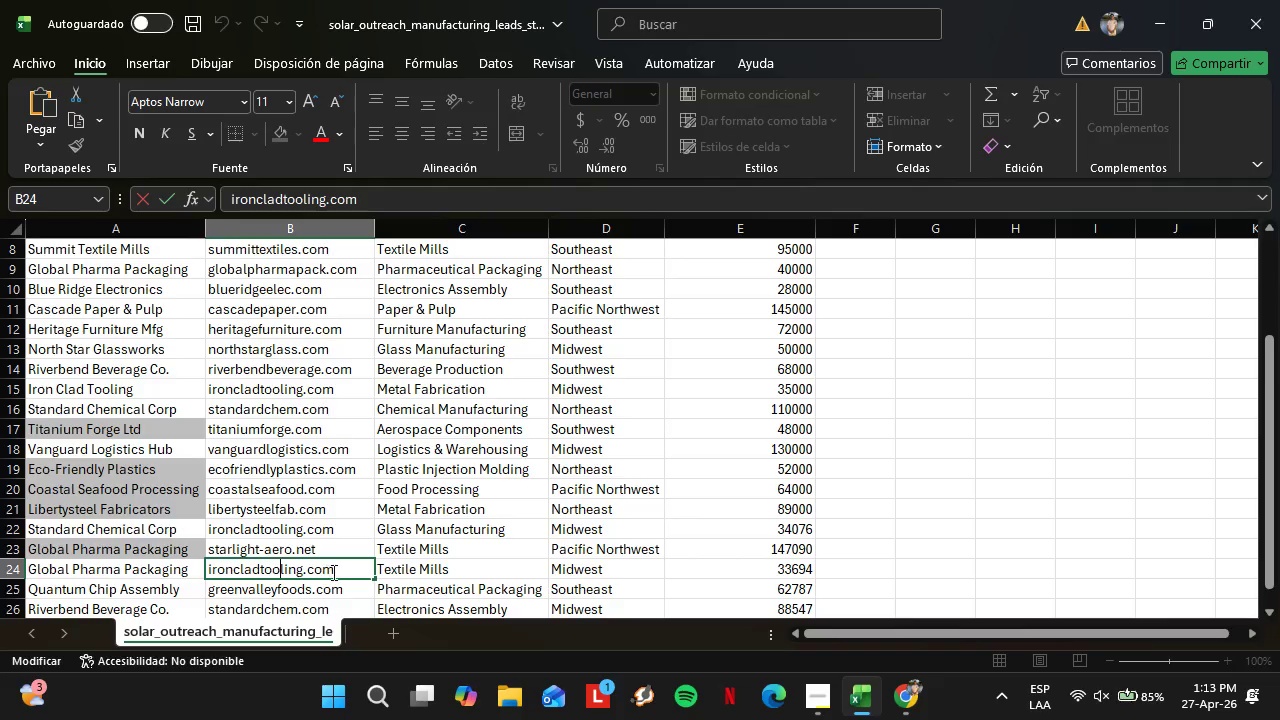 
left_click_drag(start_coordinate=[337, 576], to_coordinate=[159, 568])
 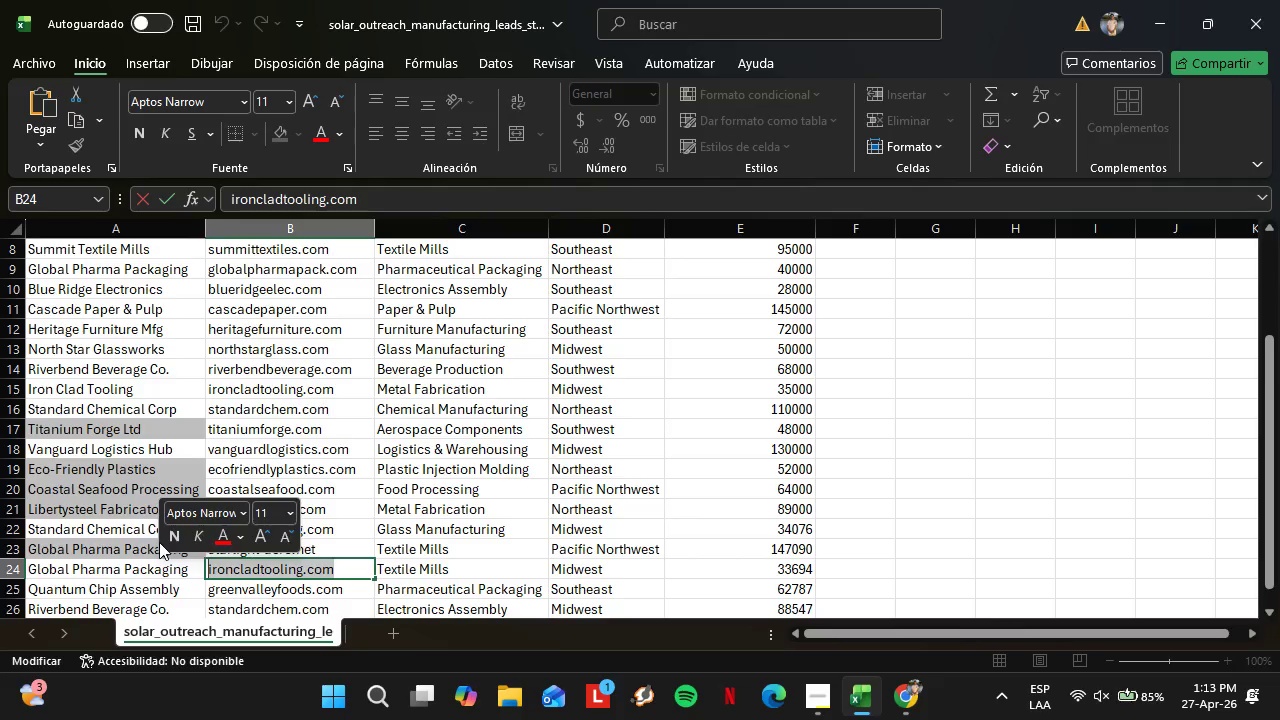 
key(Control+C)
 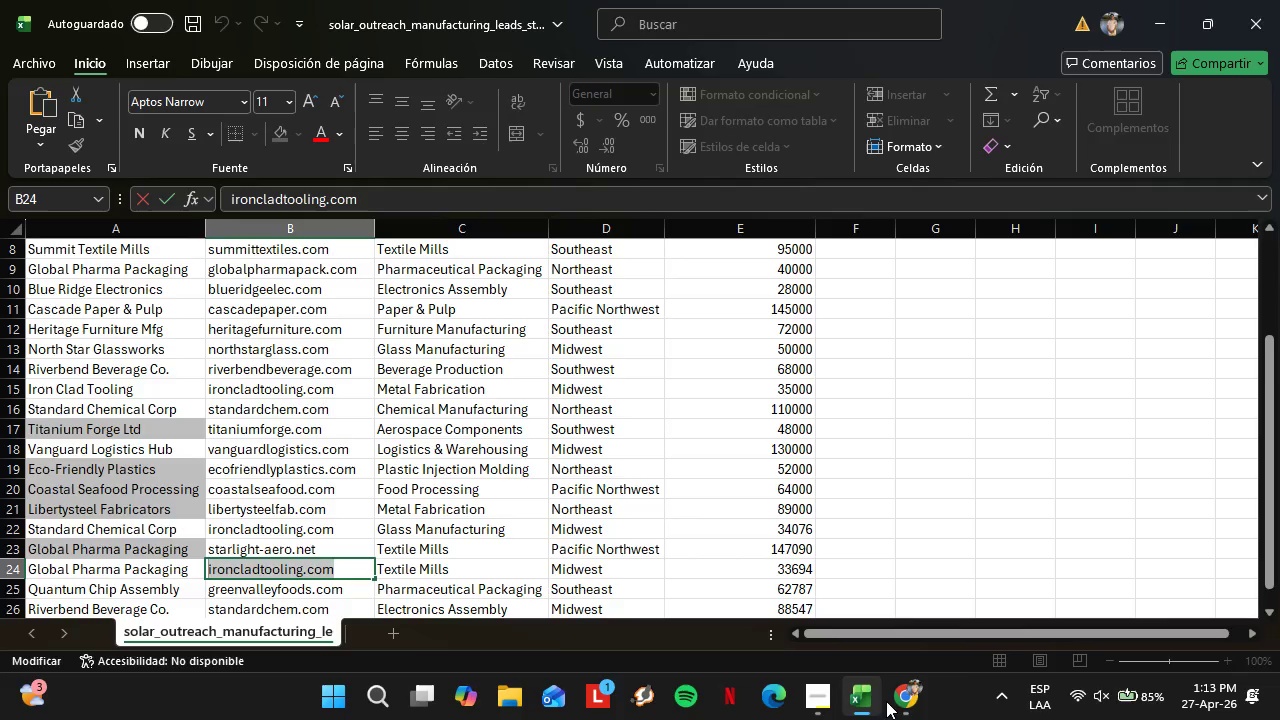 
left_click([898, 701])
 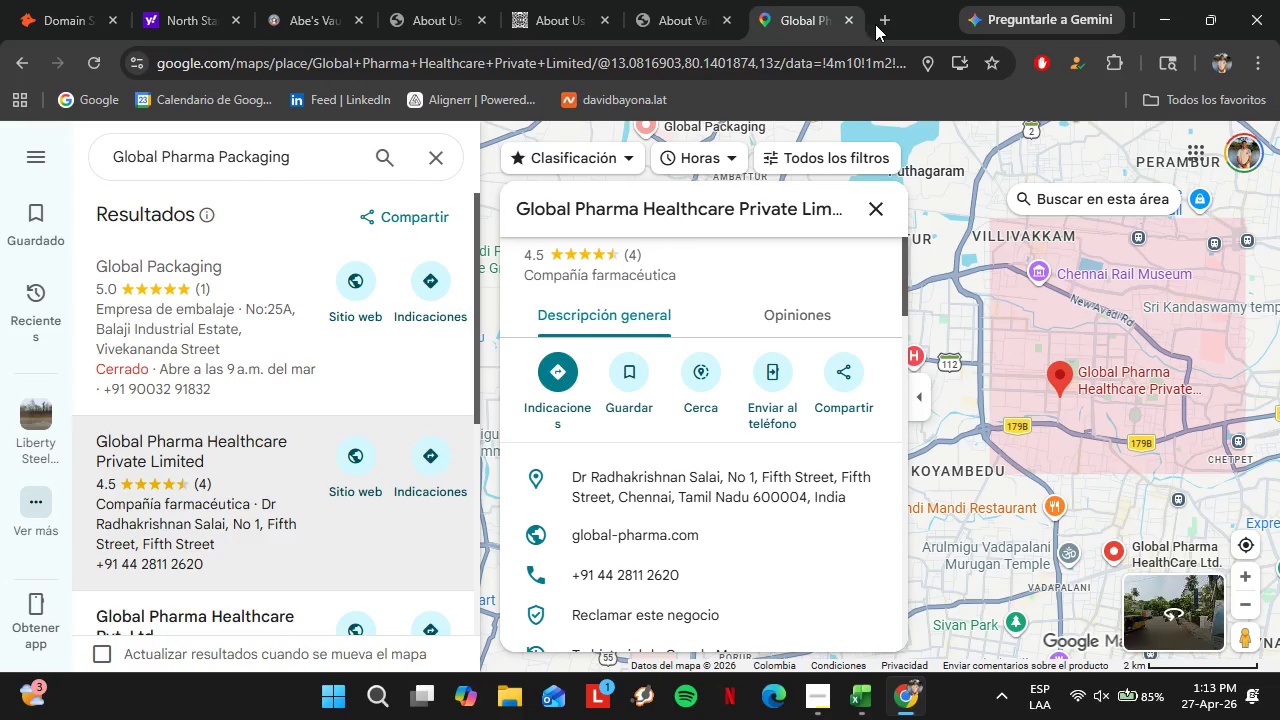 
left_click([881, 24])
 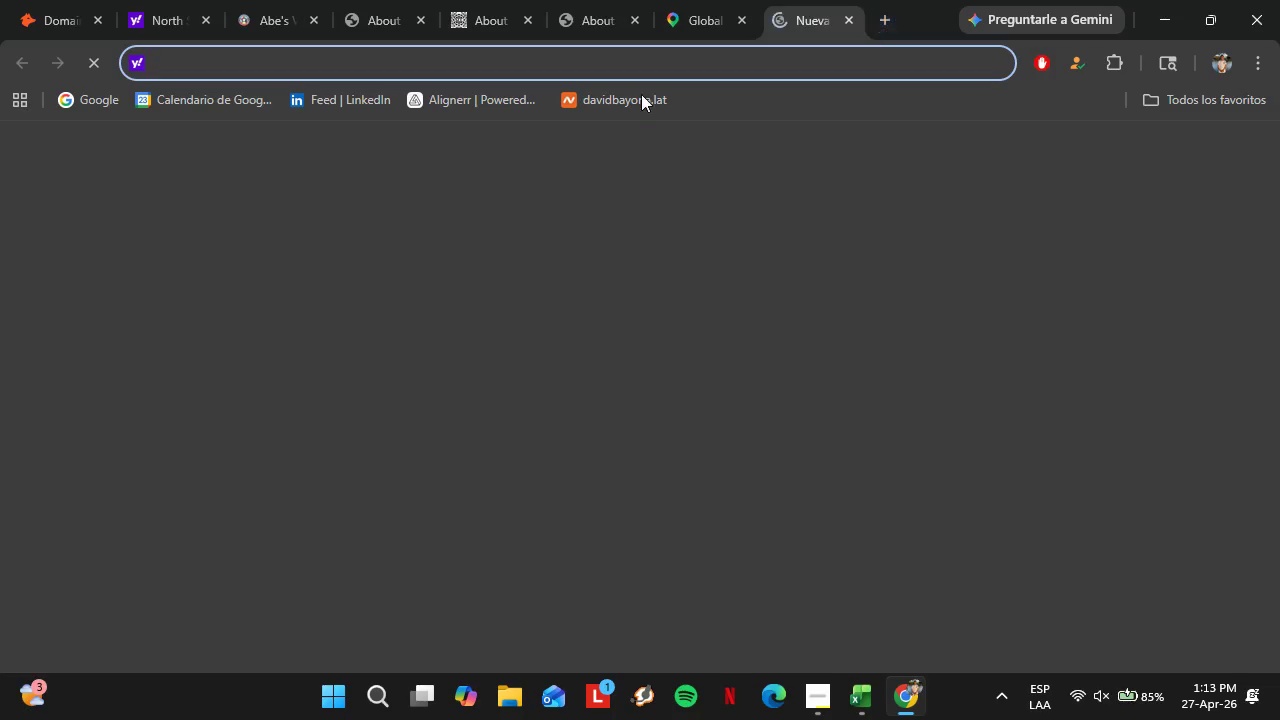 
key(Control+V)
 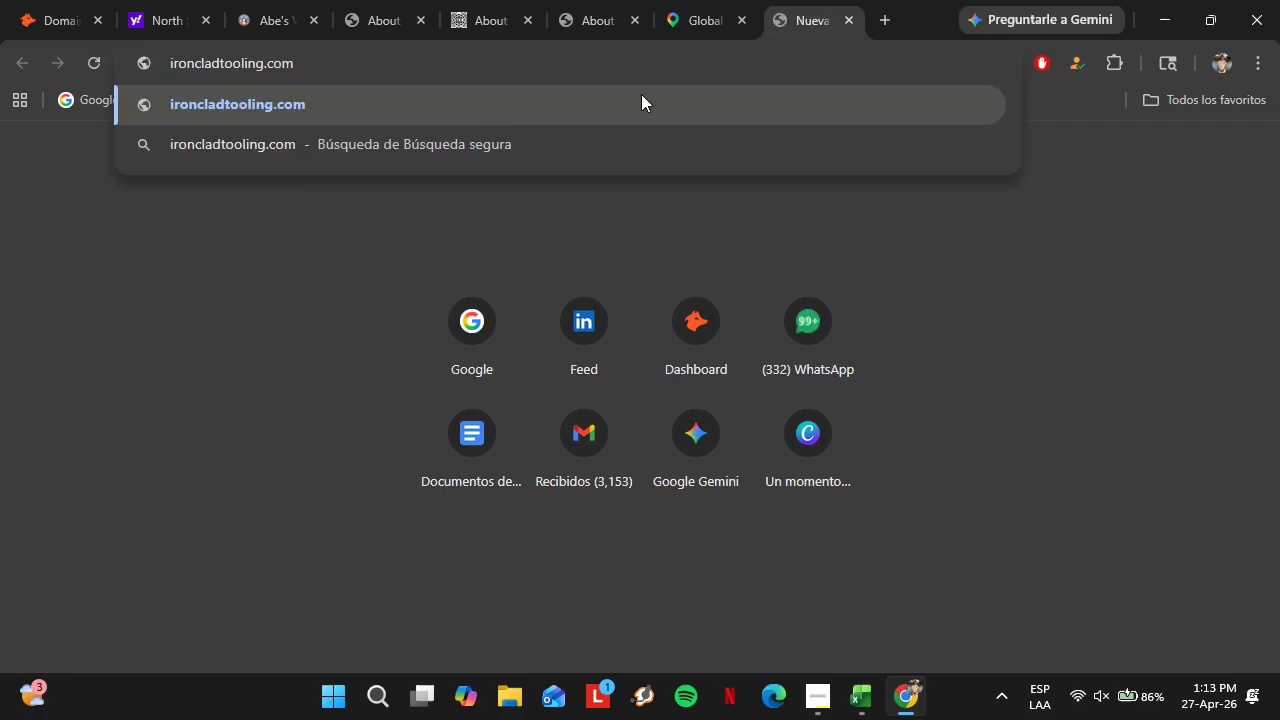 
key(Enter)
 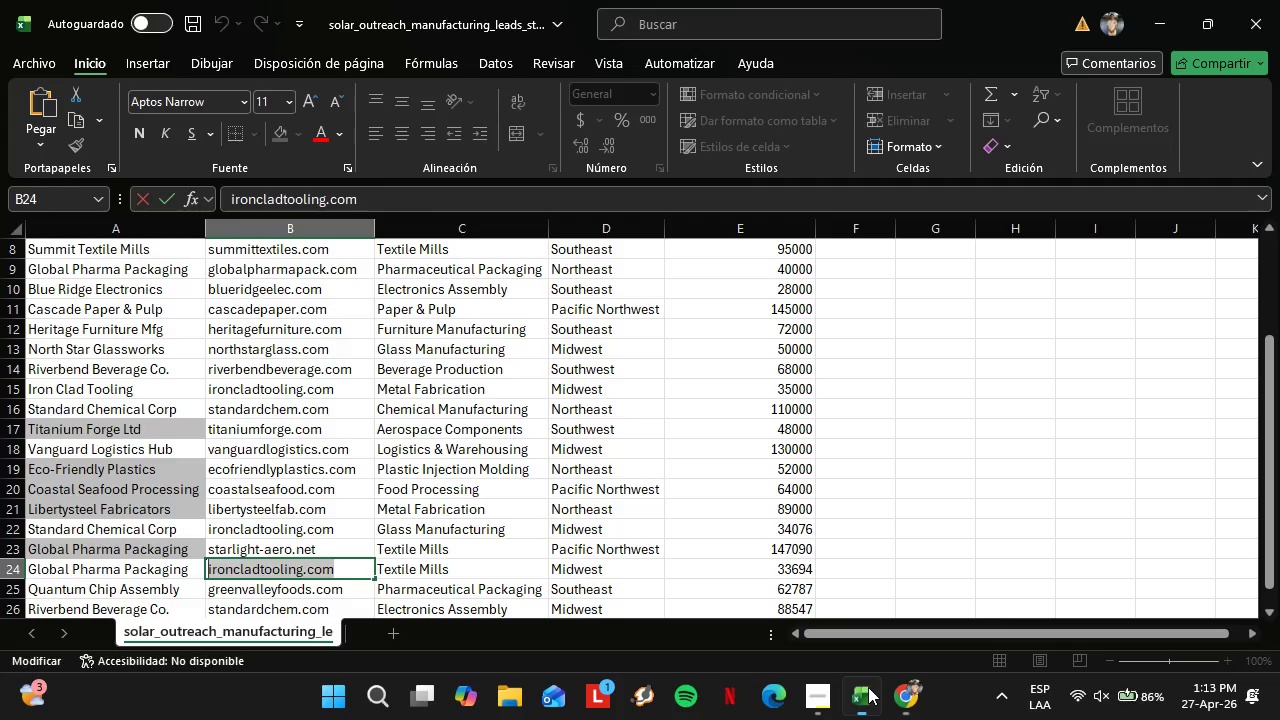 
left_click([175, 576])
 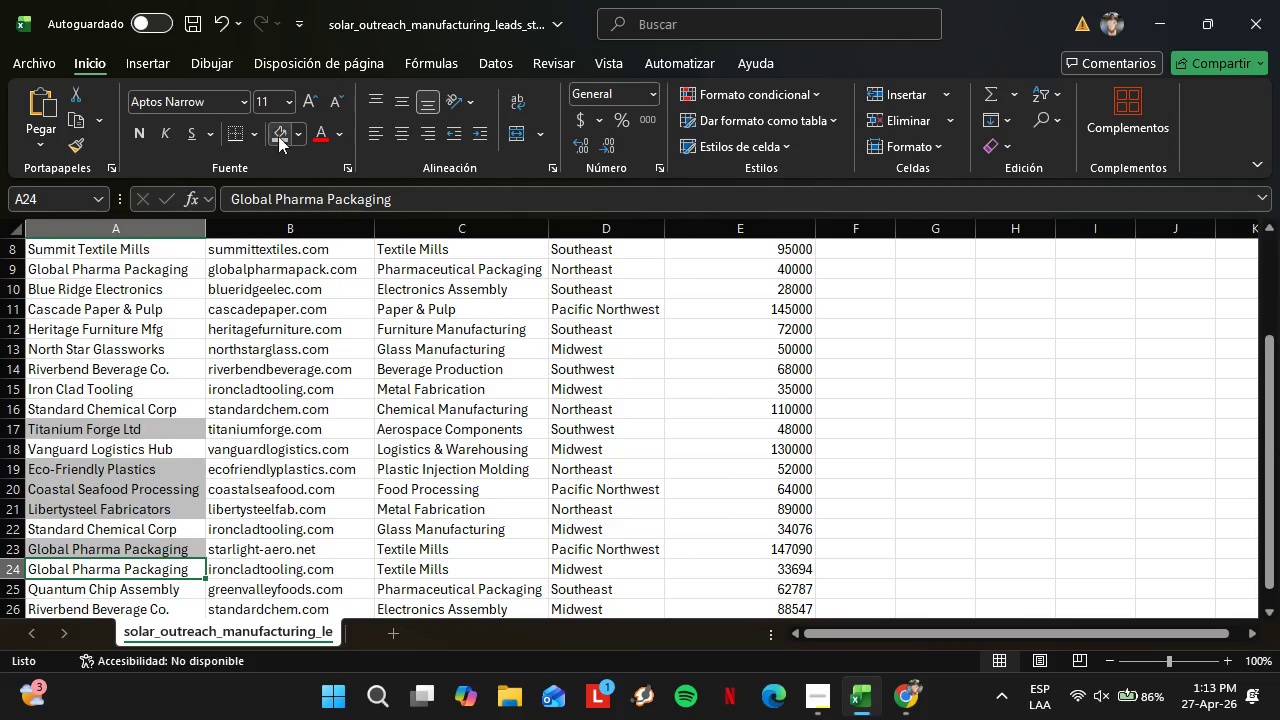 
left_click([287, 134])
 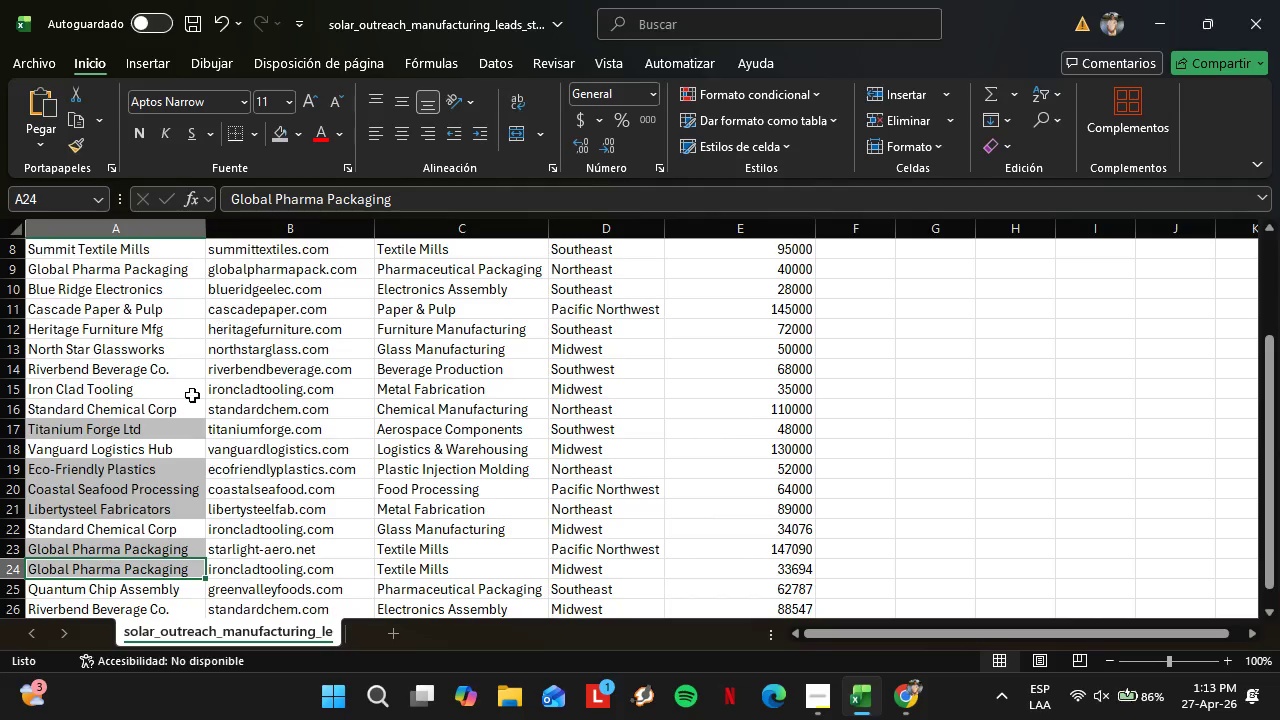 
scroll: coordinate [192, 395], scroll_direction: down, amount: 2.0
 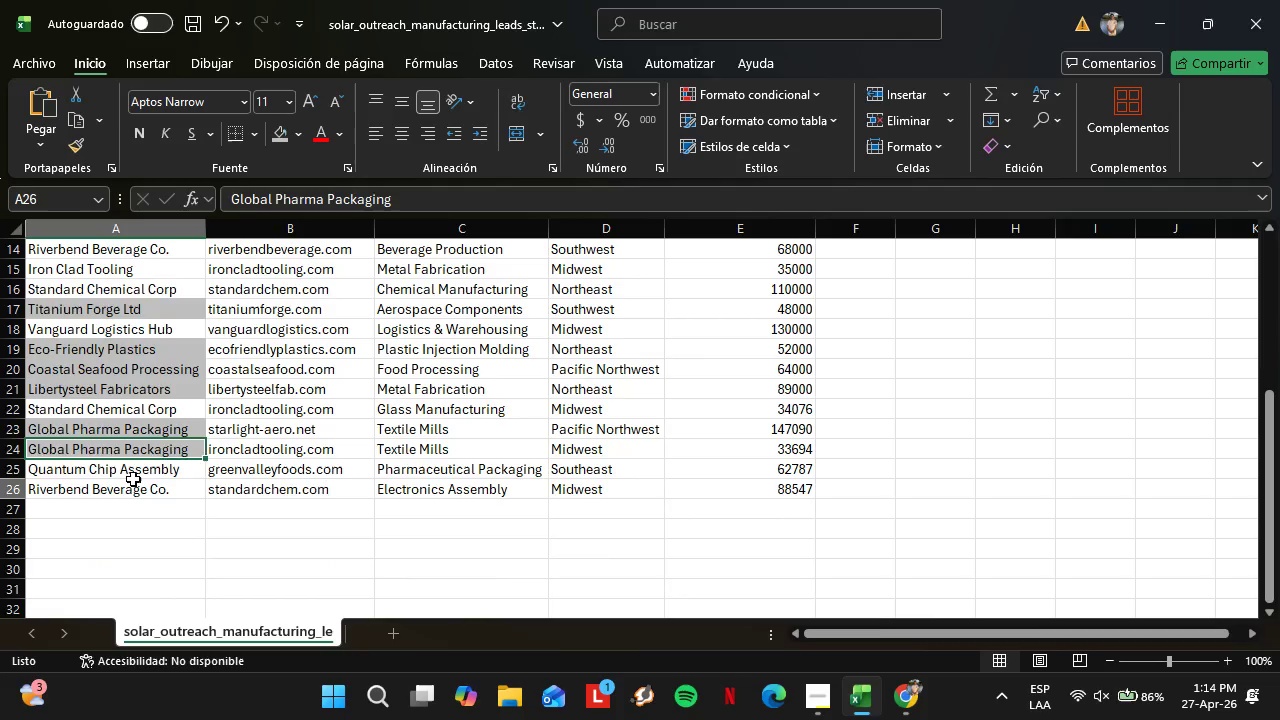 
left_click([133, 479])
 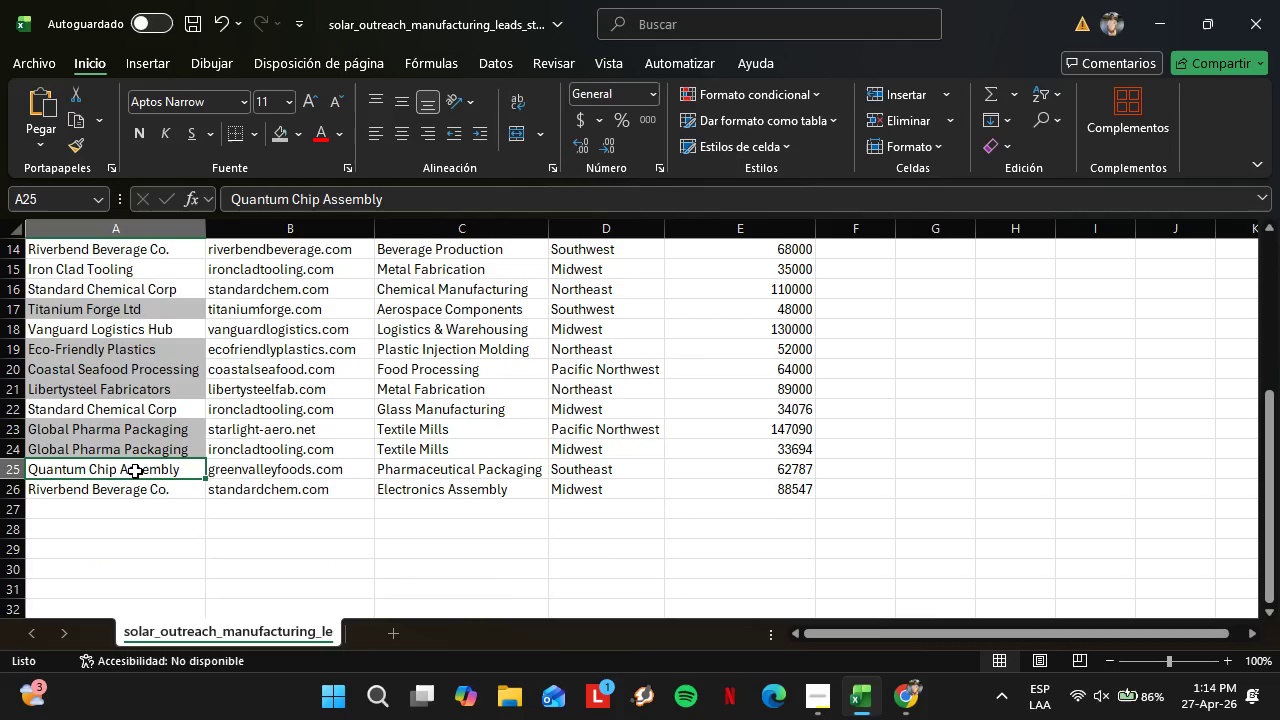 
left_click([135, 471])
 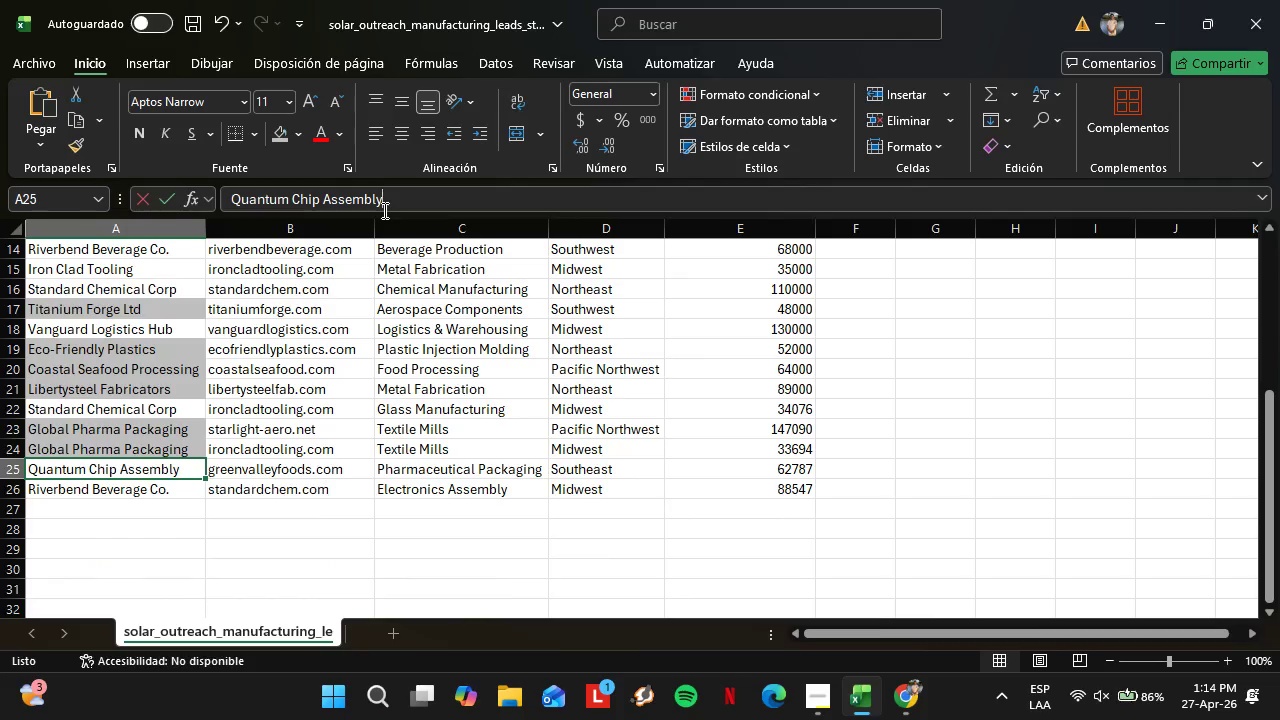 
left_click_drag(start_coordinate=[383, 210], to_coordinate=[148, 194])
 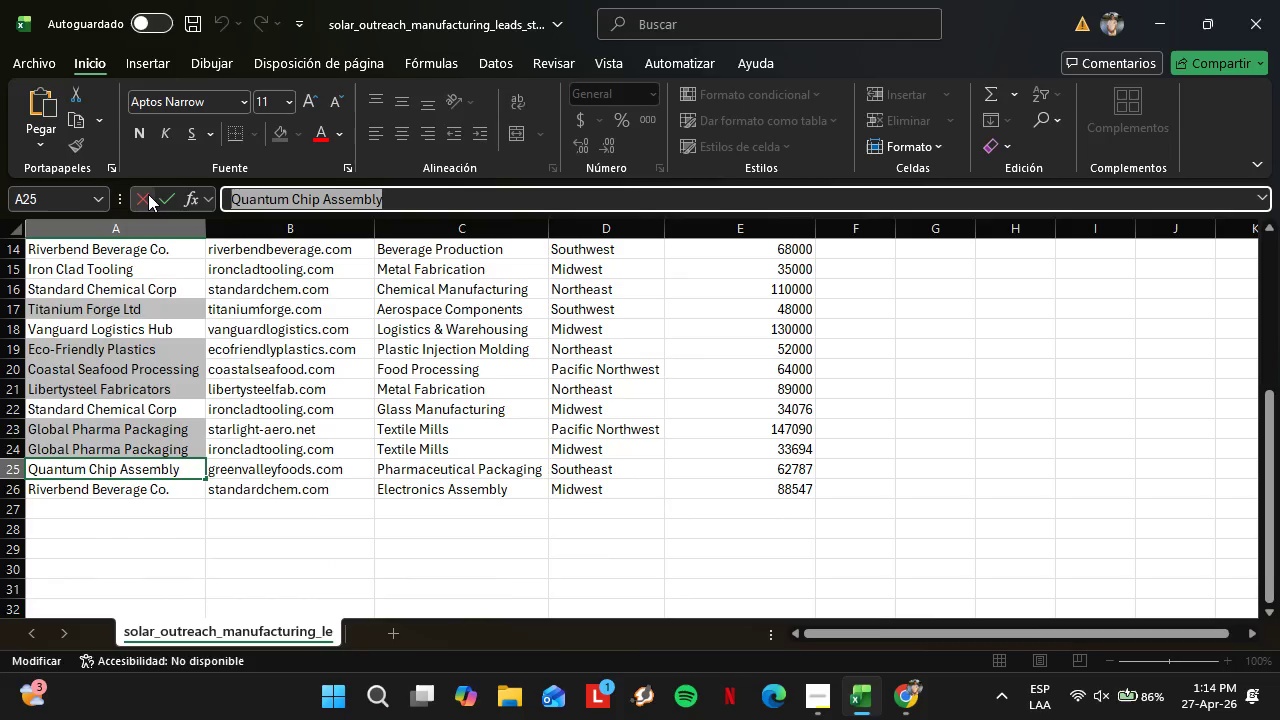 
key(Control+C)
 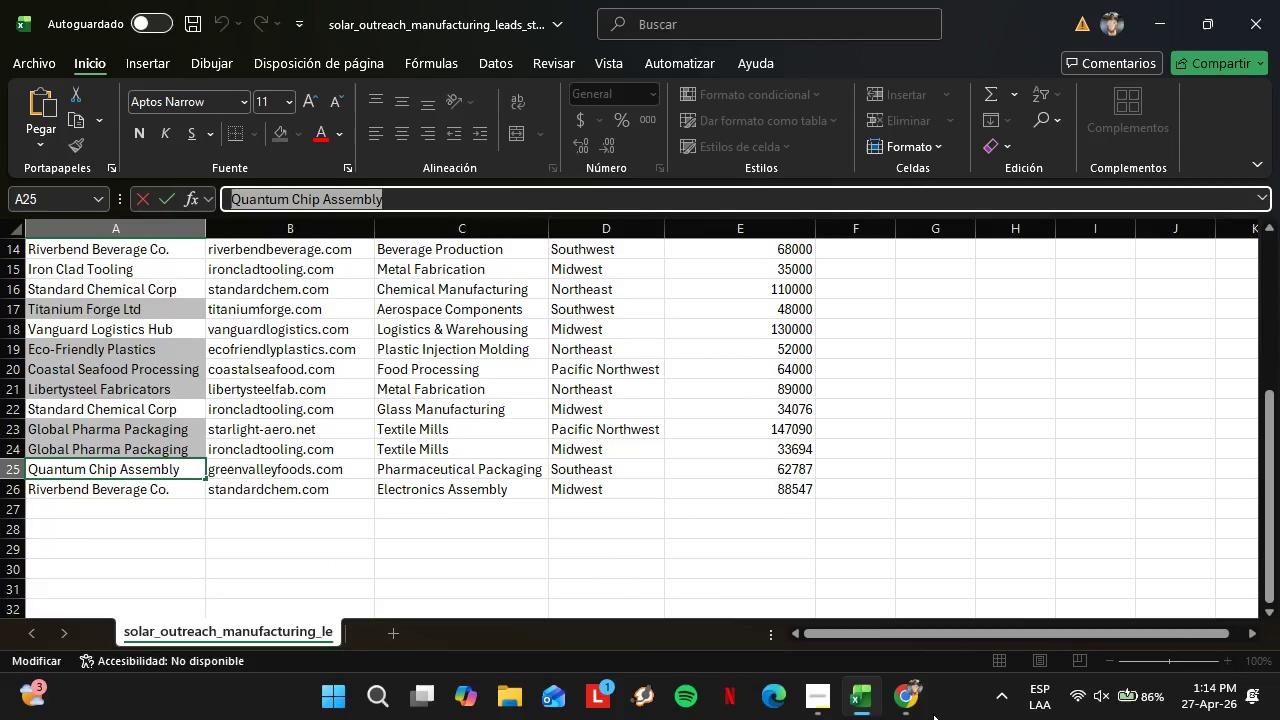 
left_click([916, 702])
 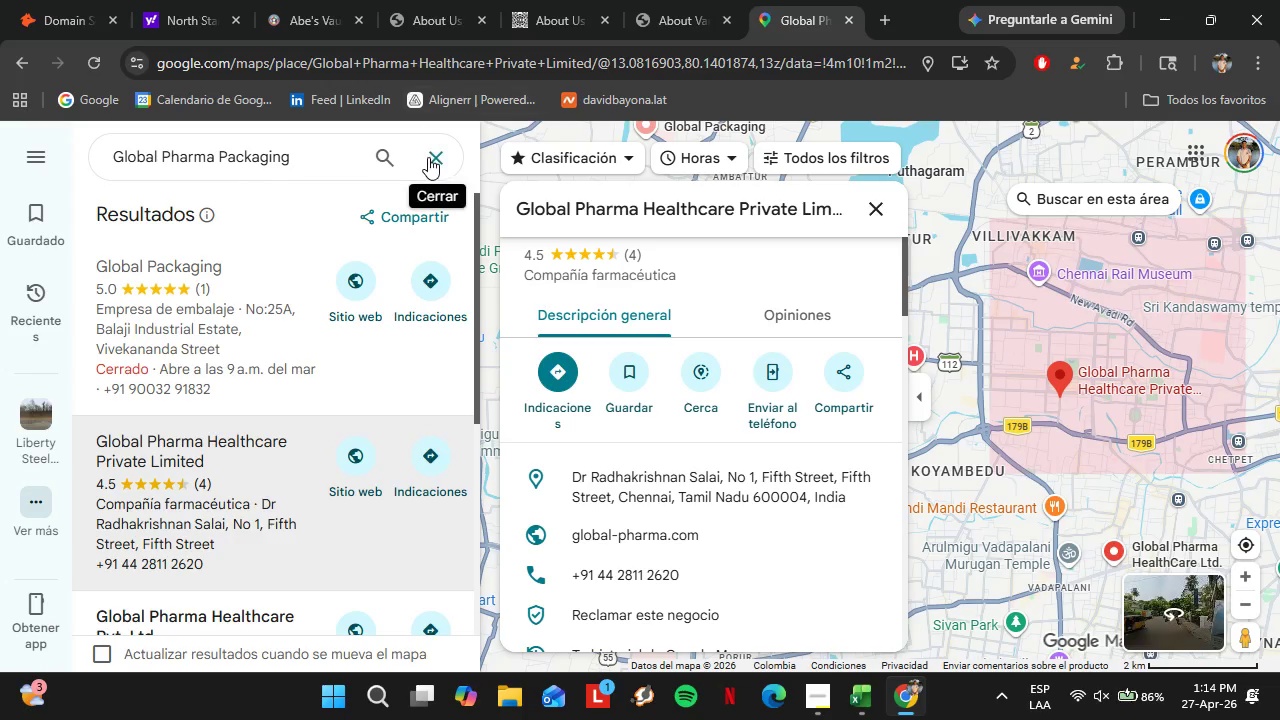 
left_click([428, 157])
 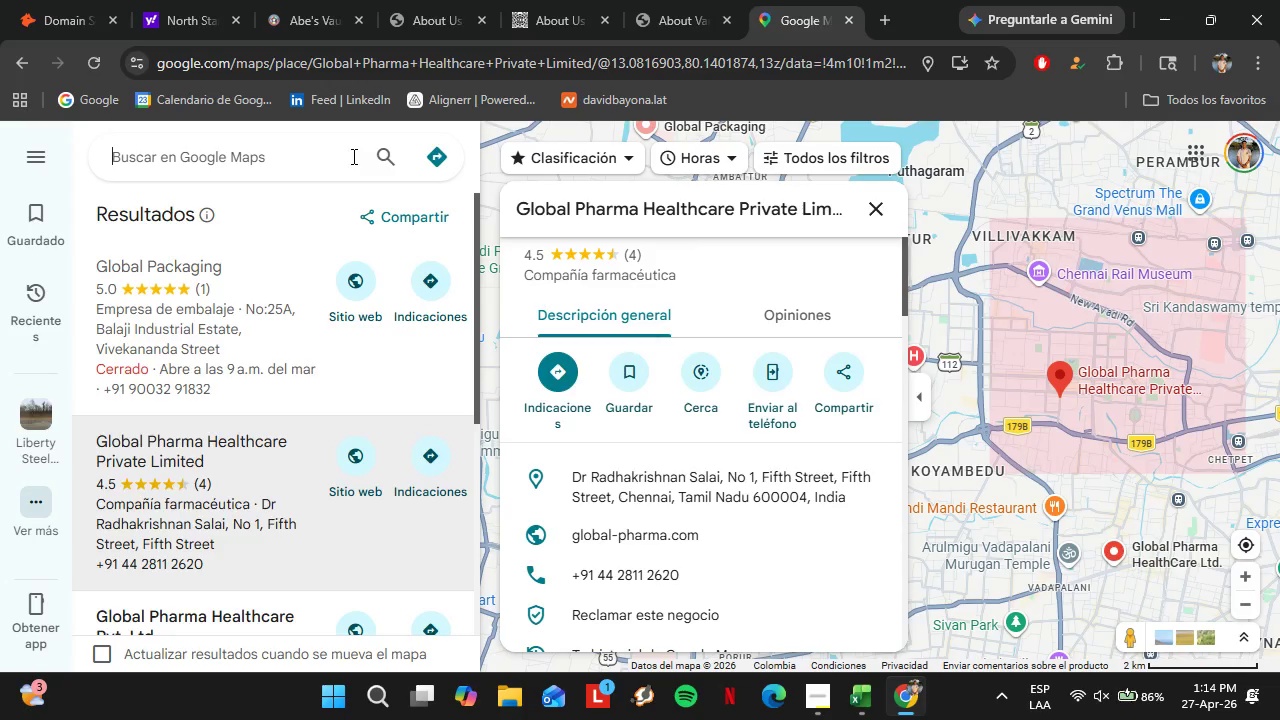 
key(Control+V)
 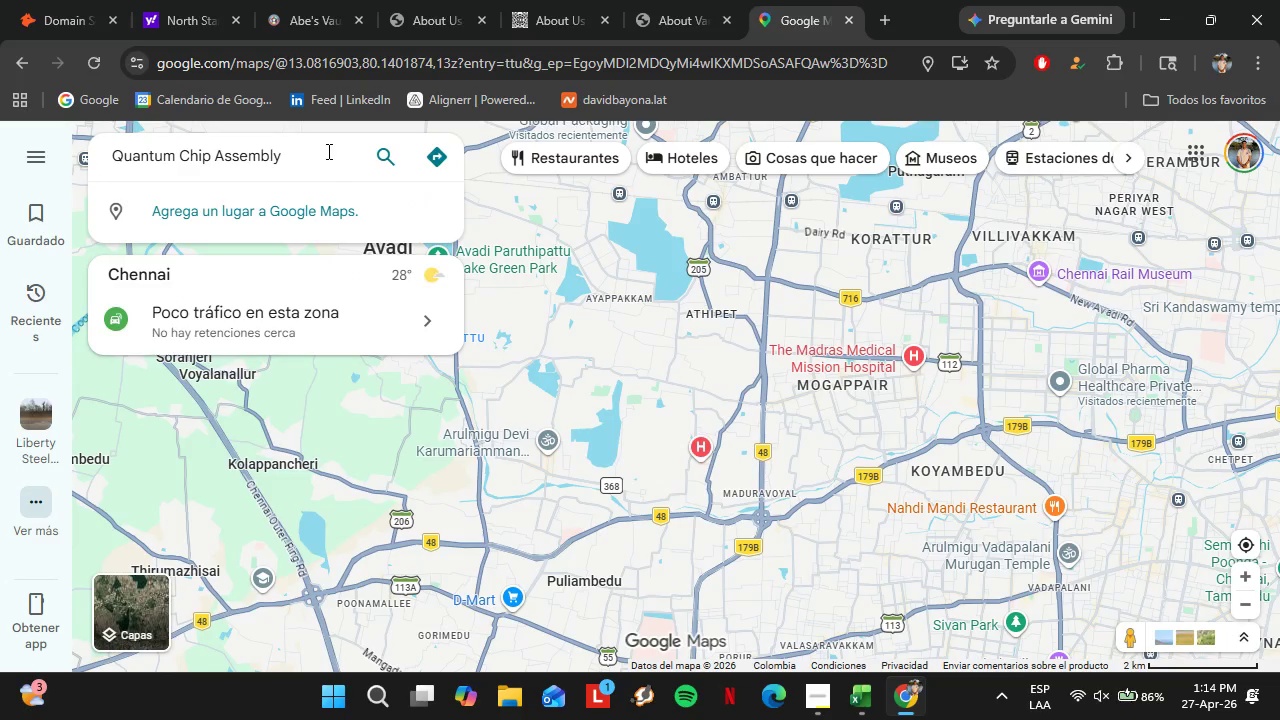 
key(Enter)
 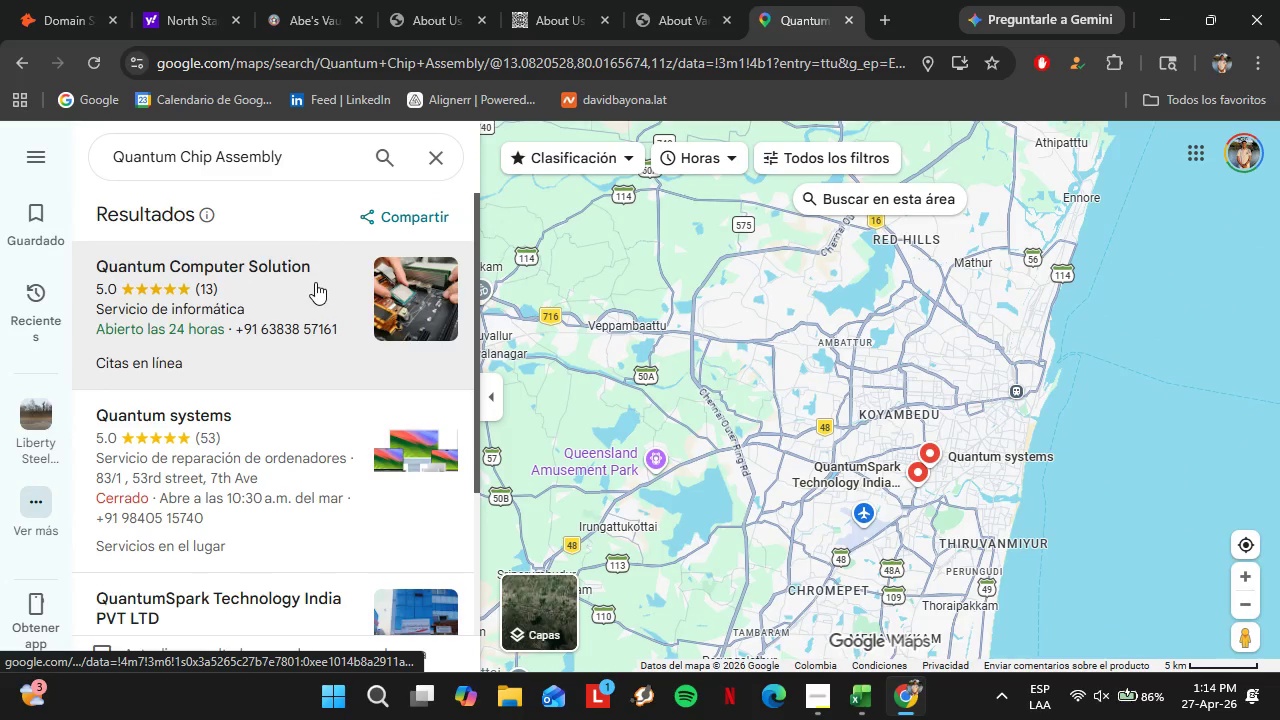 
left_click([313, 278])
 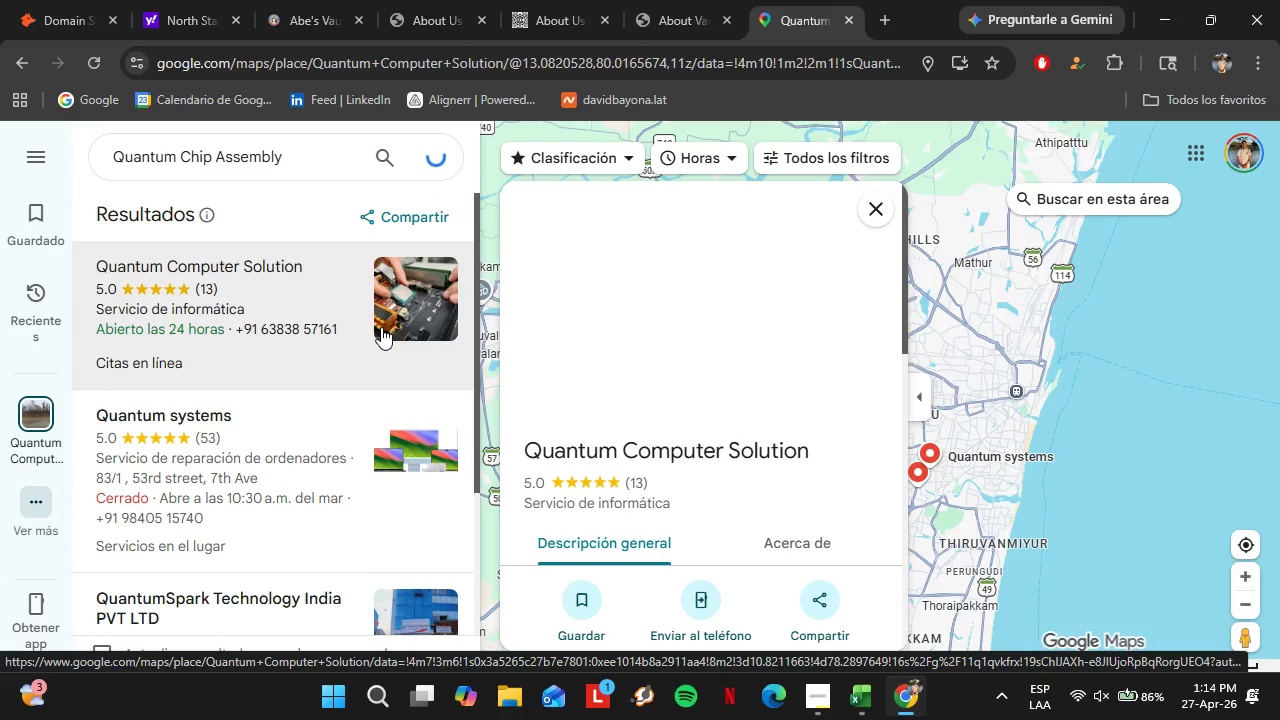 
scroll: coordinate [750, 619], scroll_direction: down, amount: 5.0
 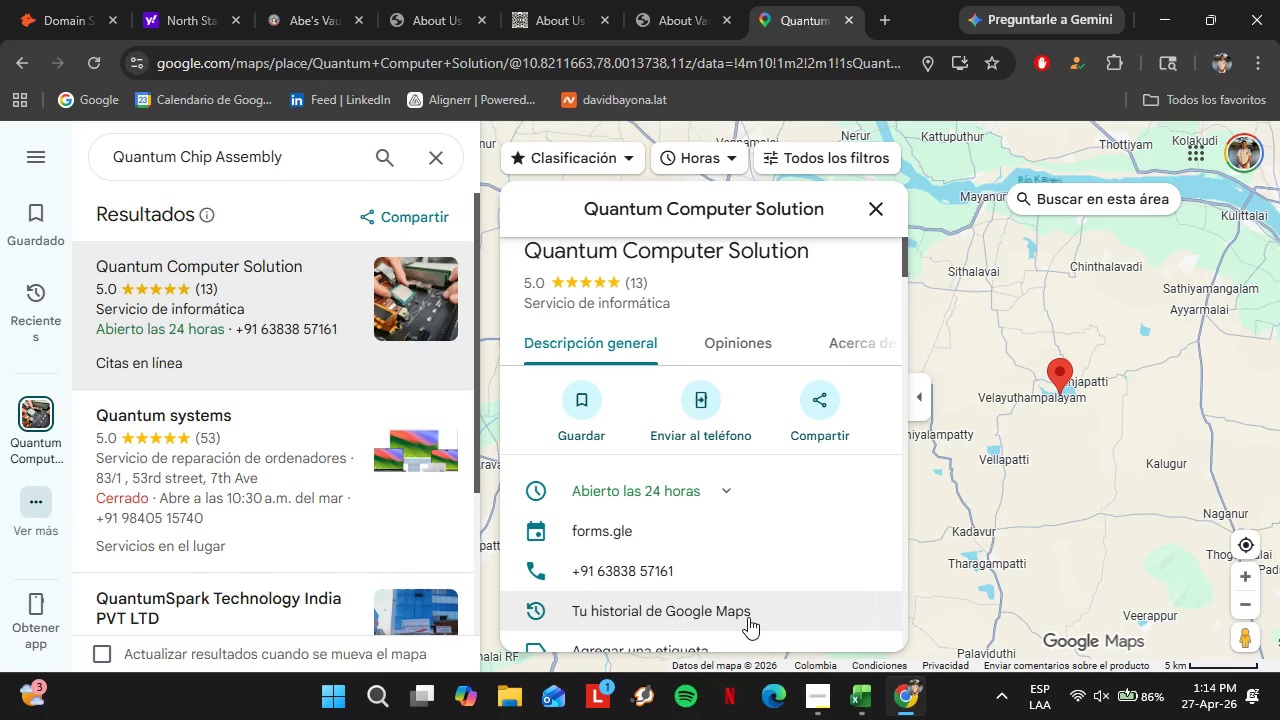 
scroll: coordinate [639, 502], scroll_direction: up, amount: 1.0
 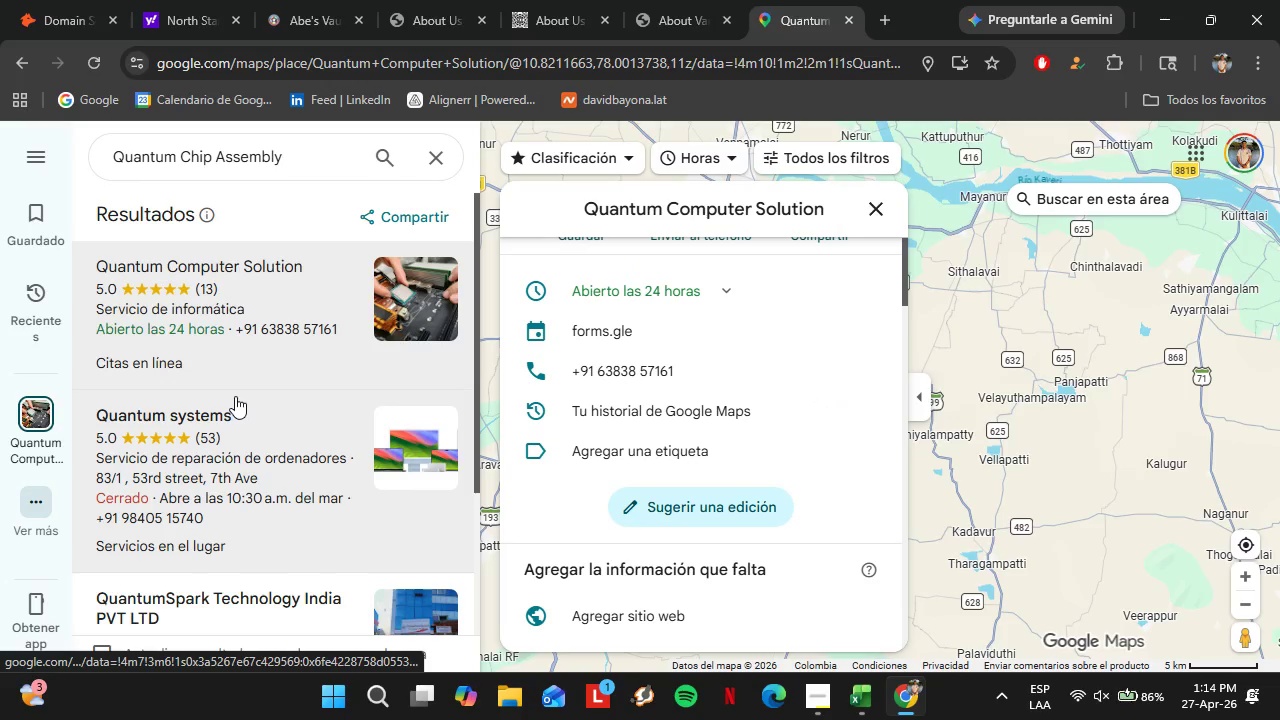 
left_click([236, 397])
 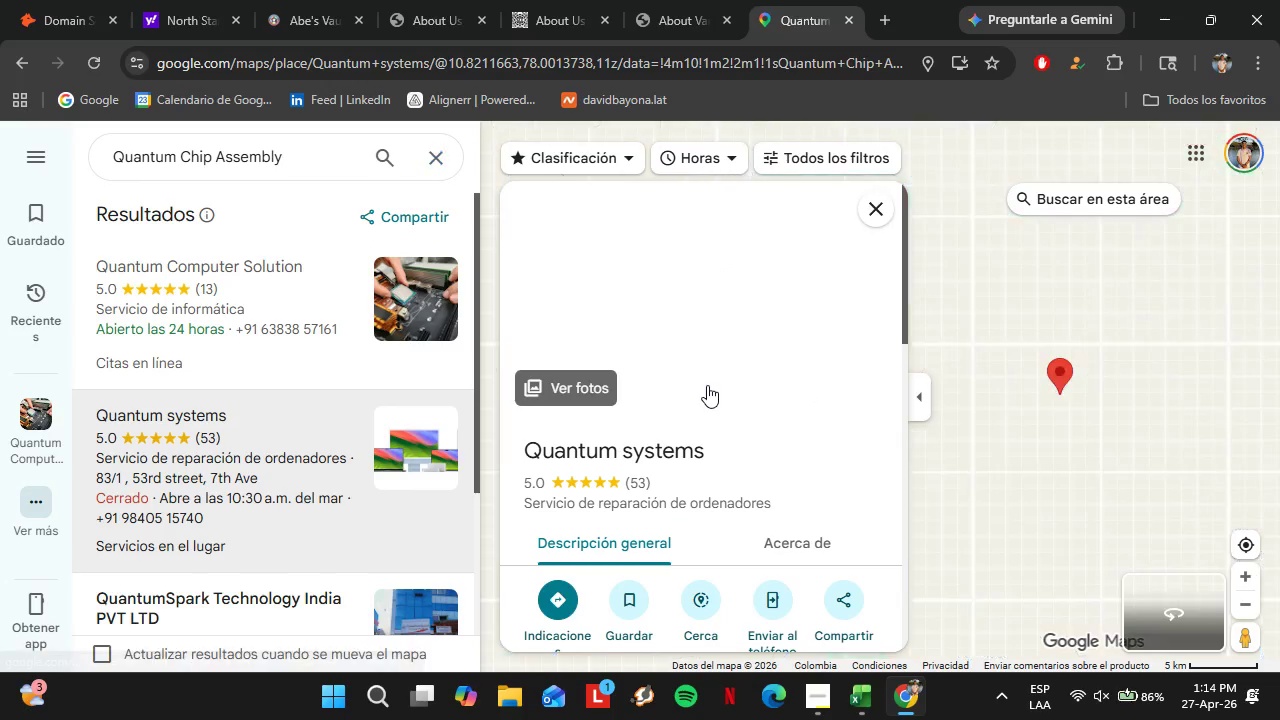 
scroll: coordinate [707, 385], scroll_direction: down, amount: 4.0
 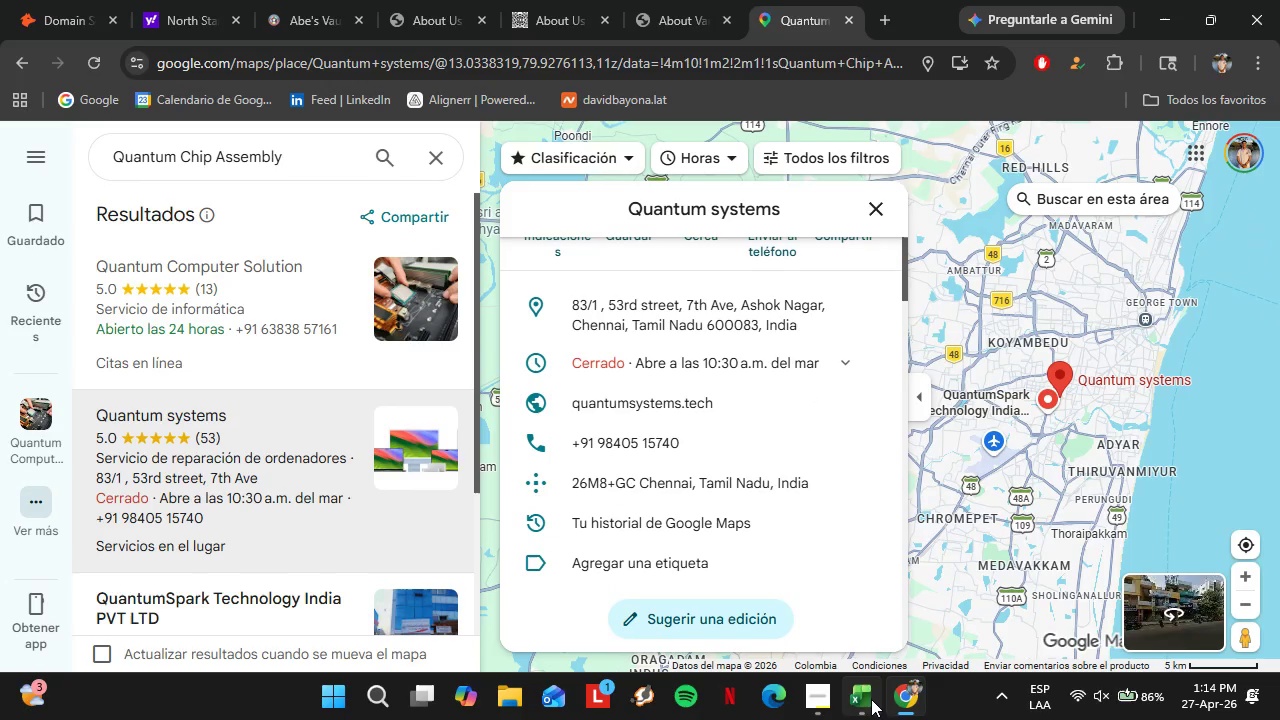 
left_click([871, 702])
 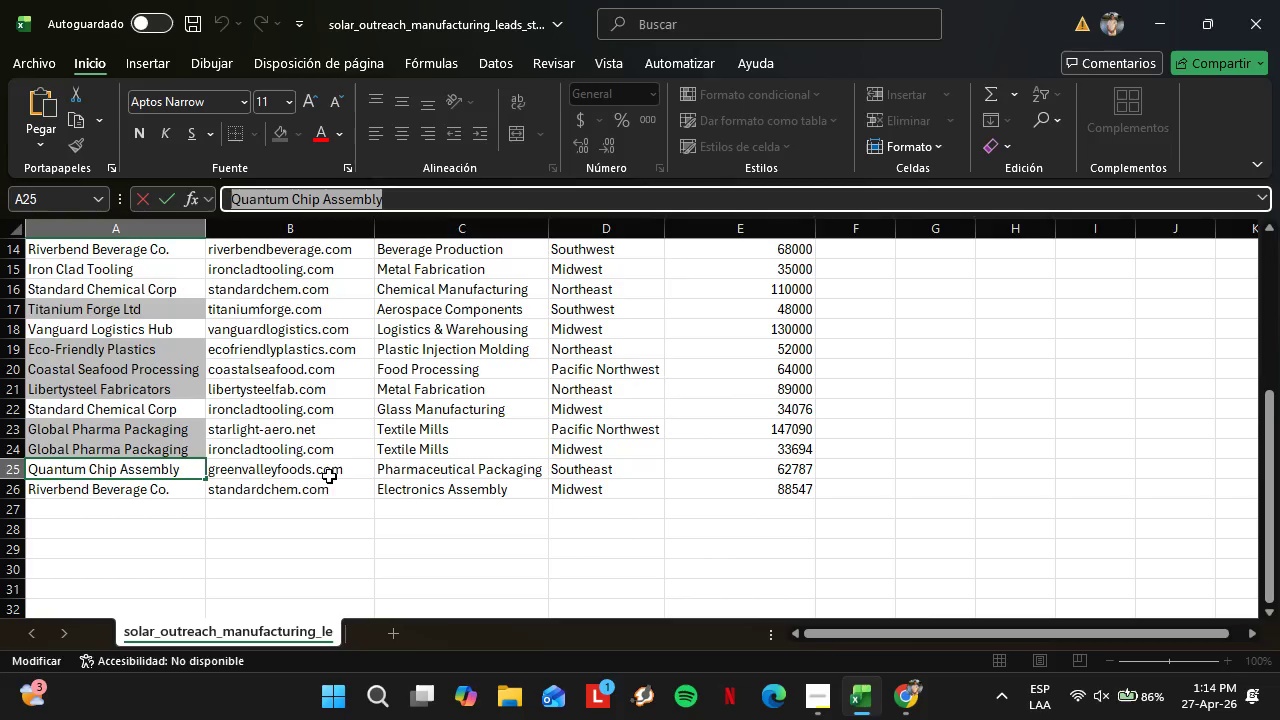 
double_click([329, 475])
 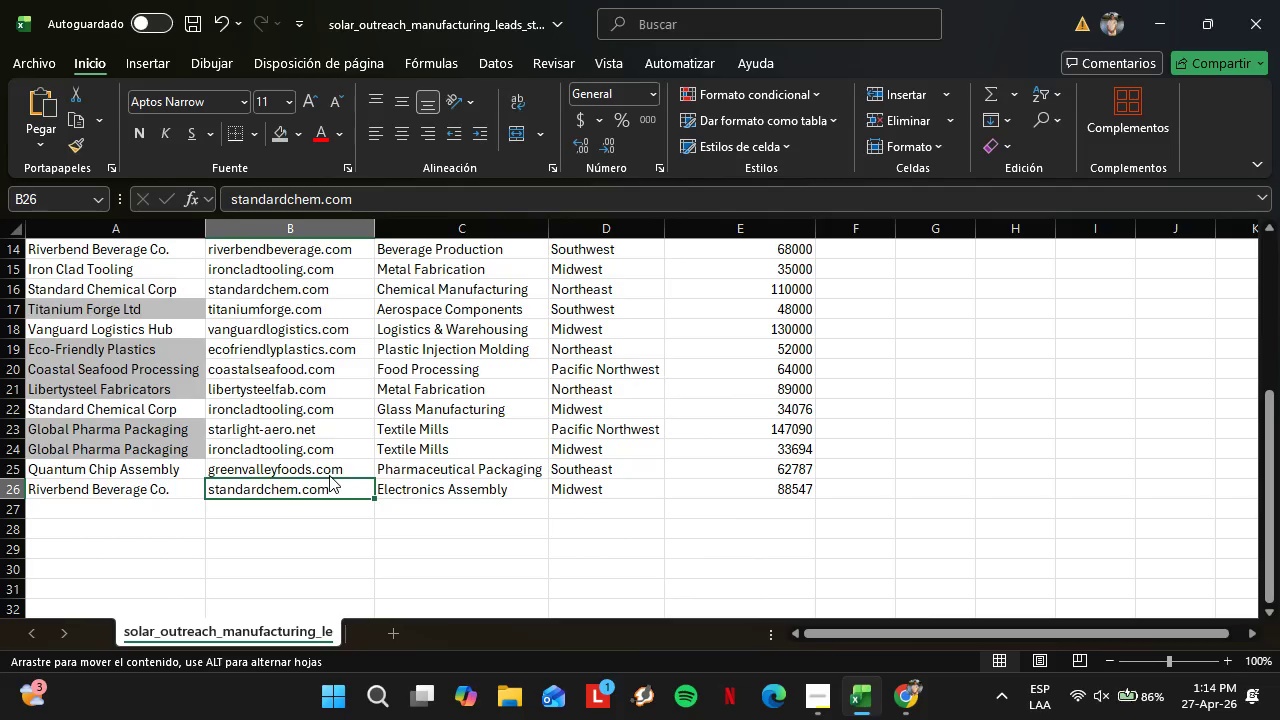 
left_click([329, 475])
 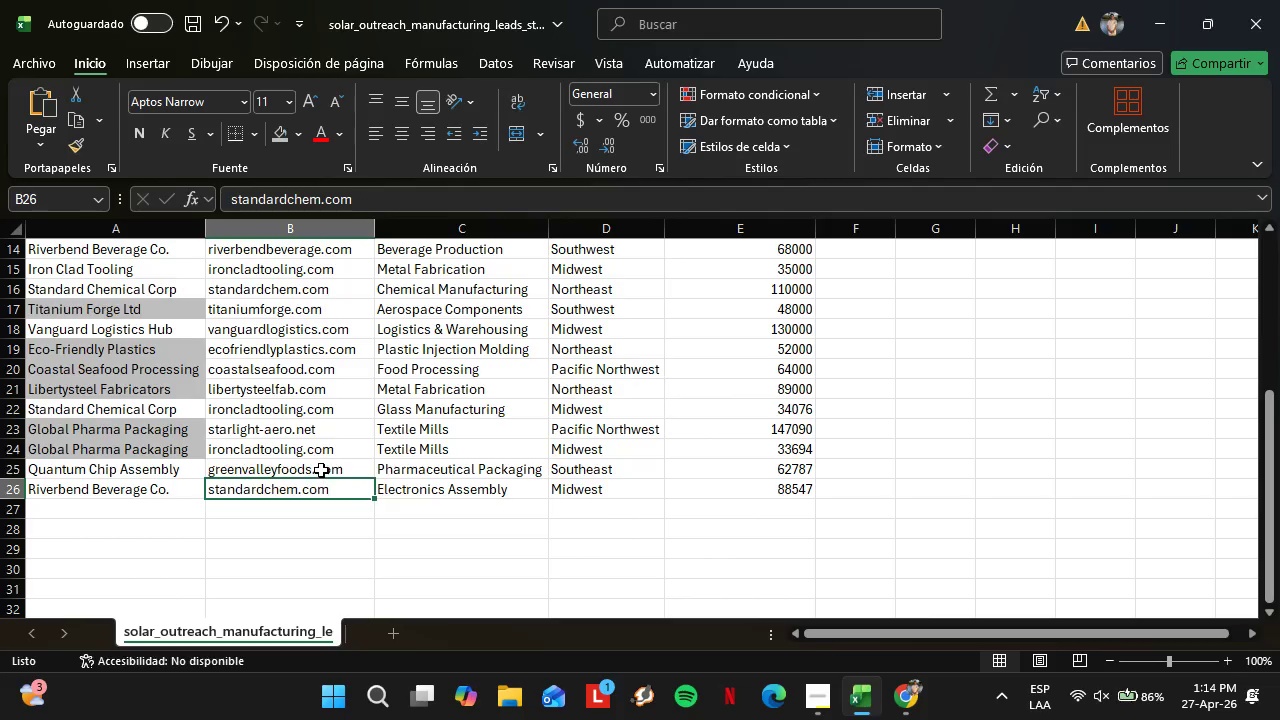 
double_click([321, 470])
 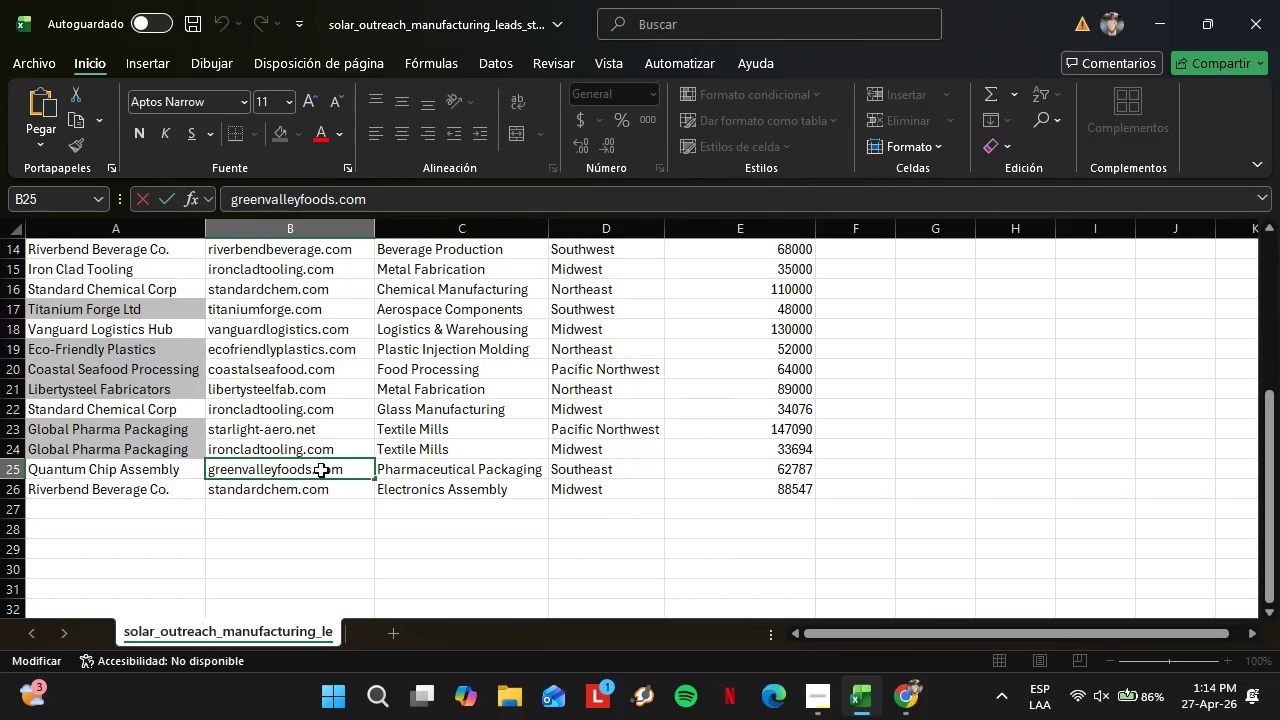 
scroll: coordinate [321, 471], scroll_direction: up, amount: 4.0
 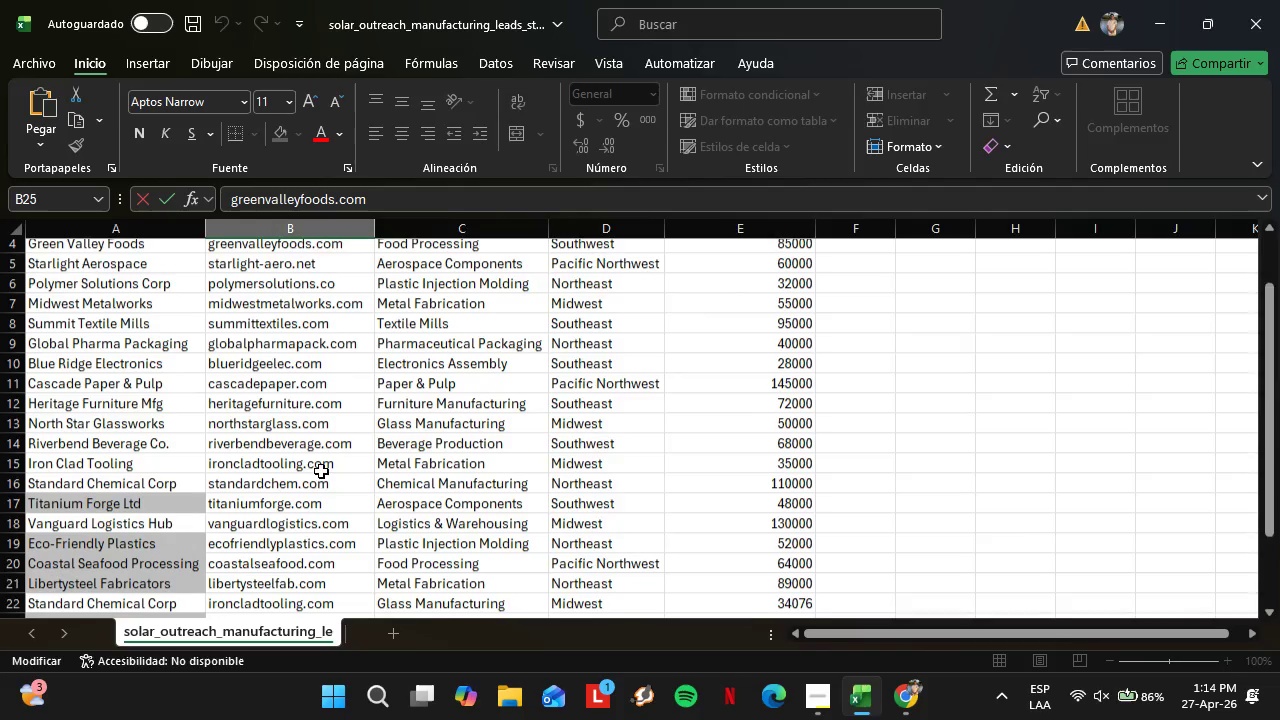 
scroll: coordinate [321, 471], scroll_direction: down, amount: 3.0
 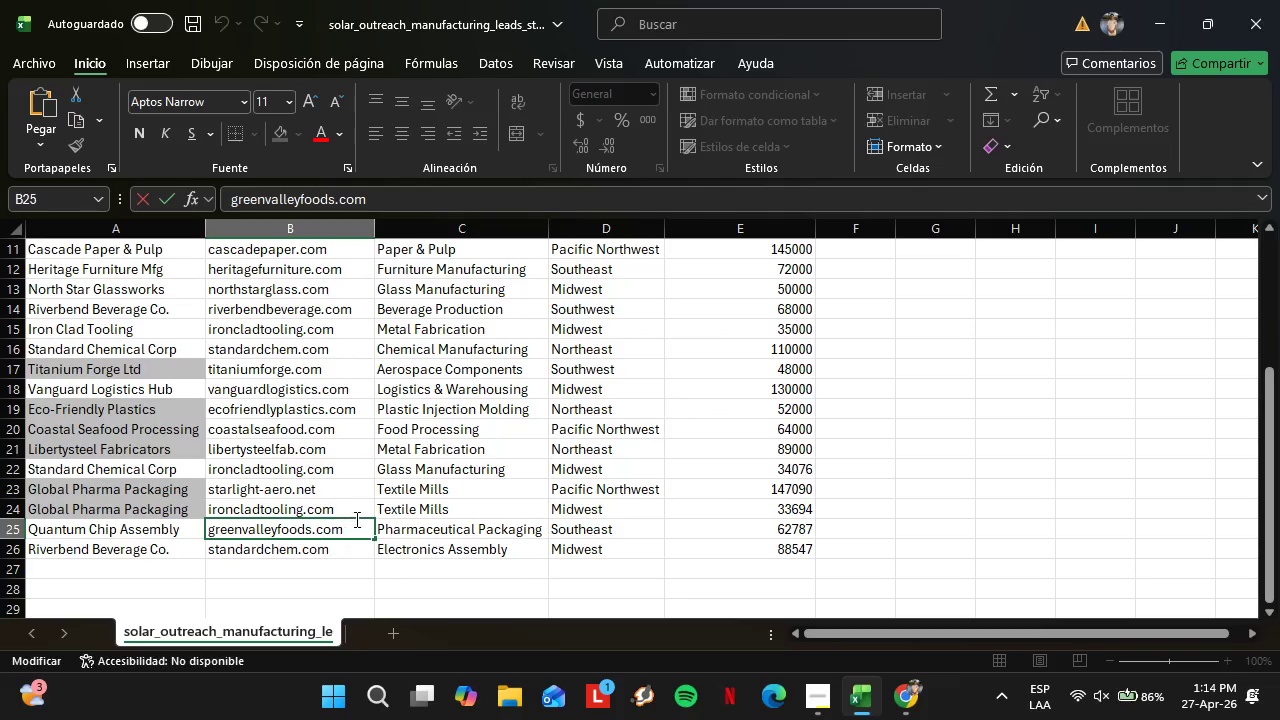 
left_click_drag(start_coordinate=[357, 522], to_coordinate=[200, 508])
 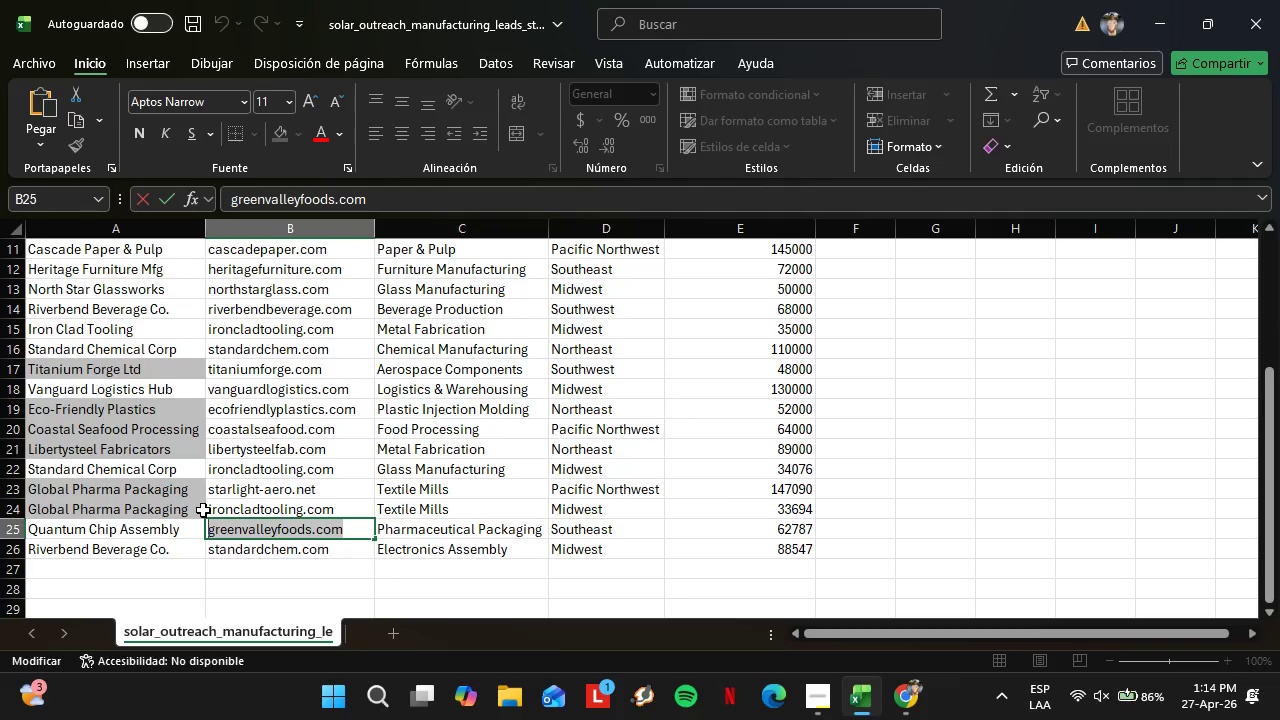 
key(Control+C)
 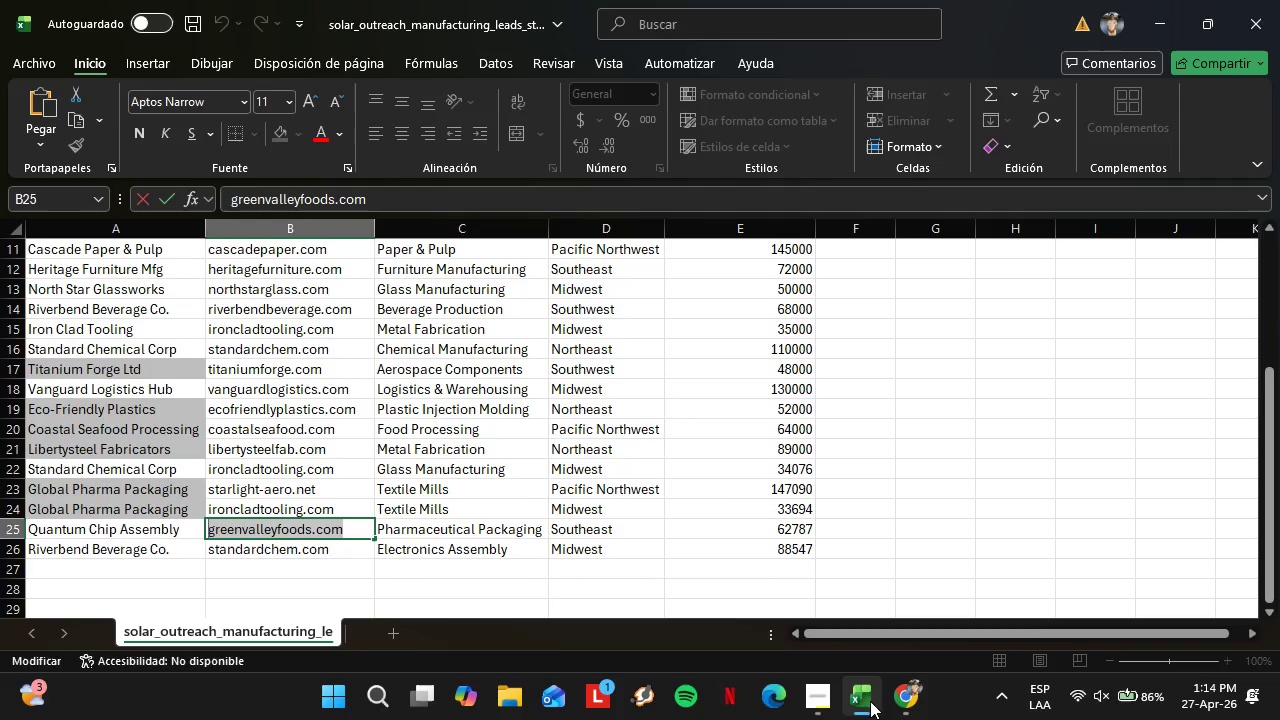 
left_click([899, 705])
 